 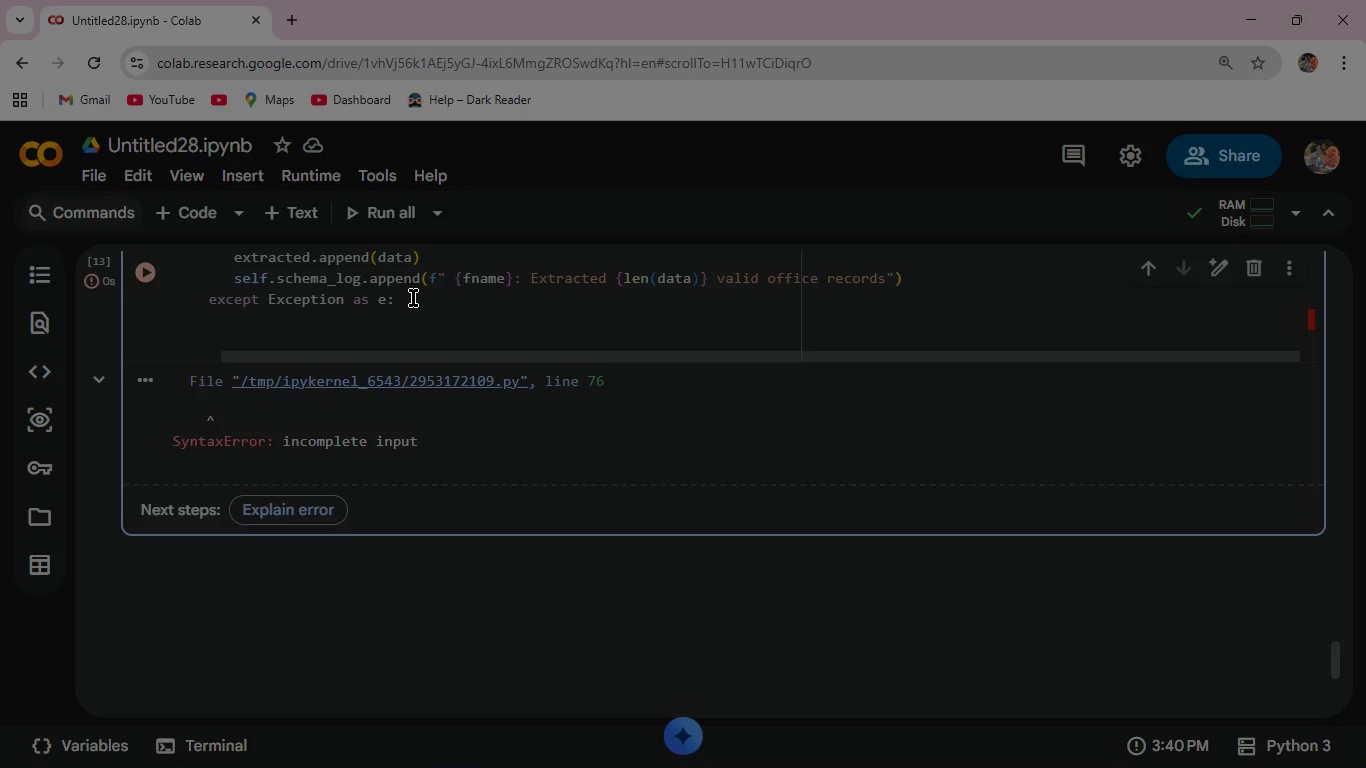 
key(Enter)
 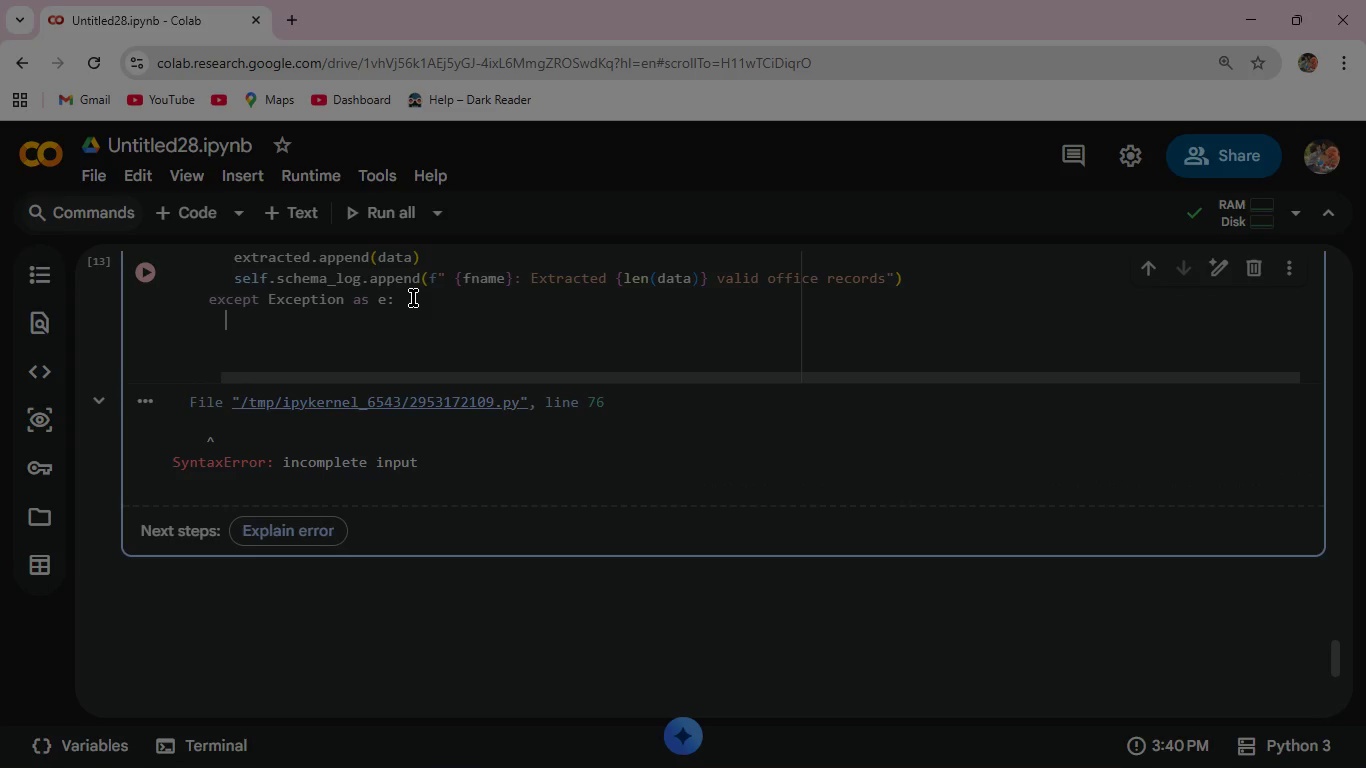 
type(  self.s)
 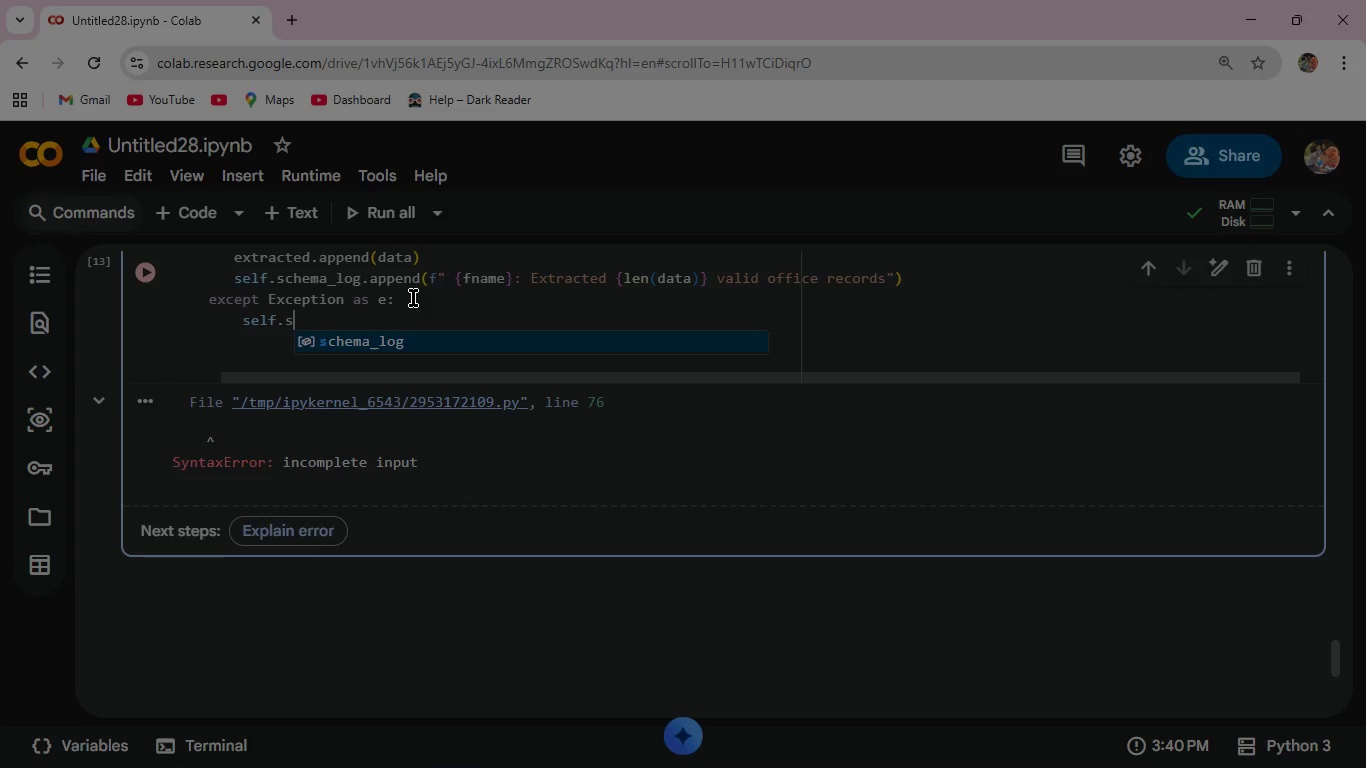 
key(Enter)
 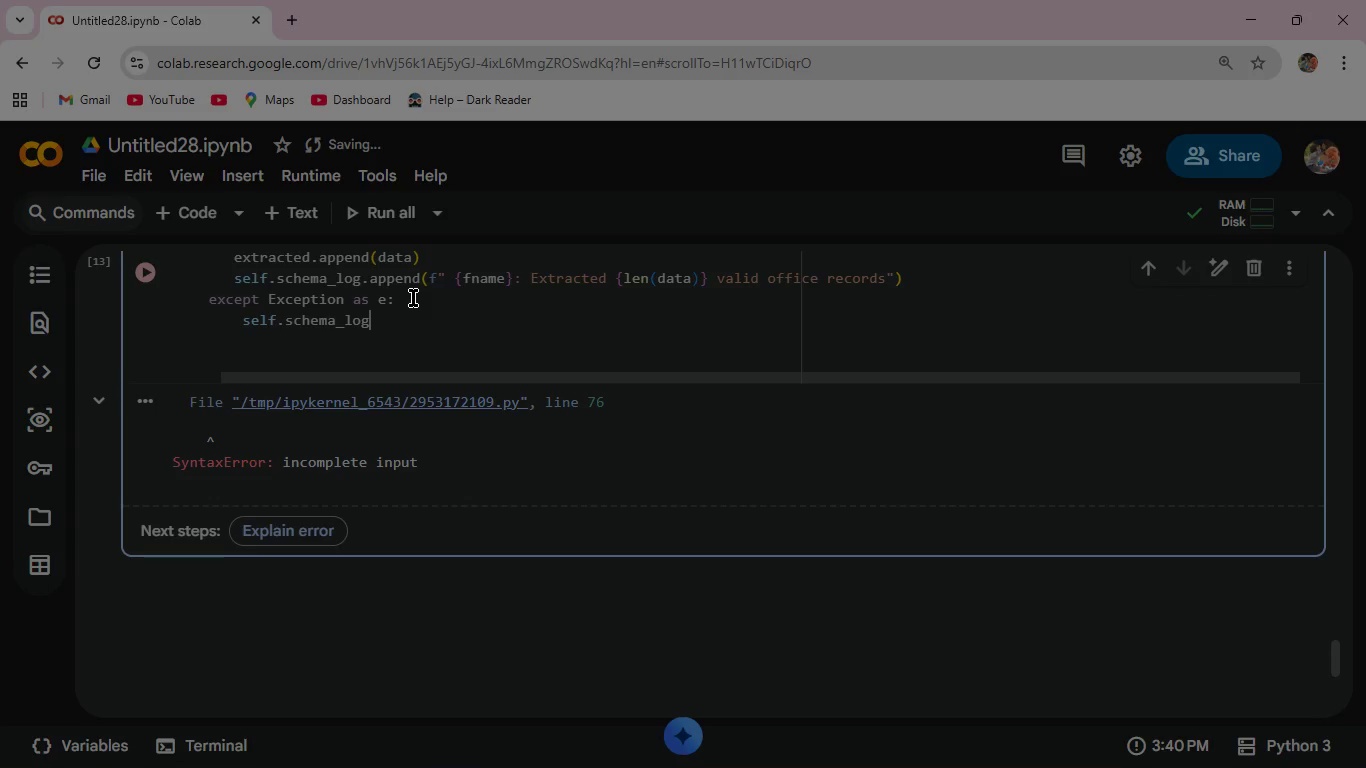 
key(Period)
 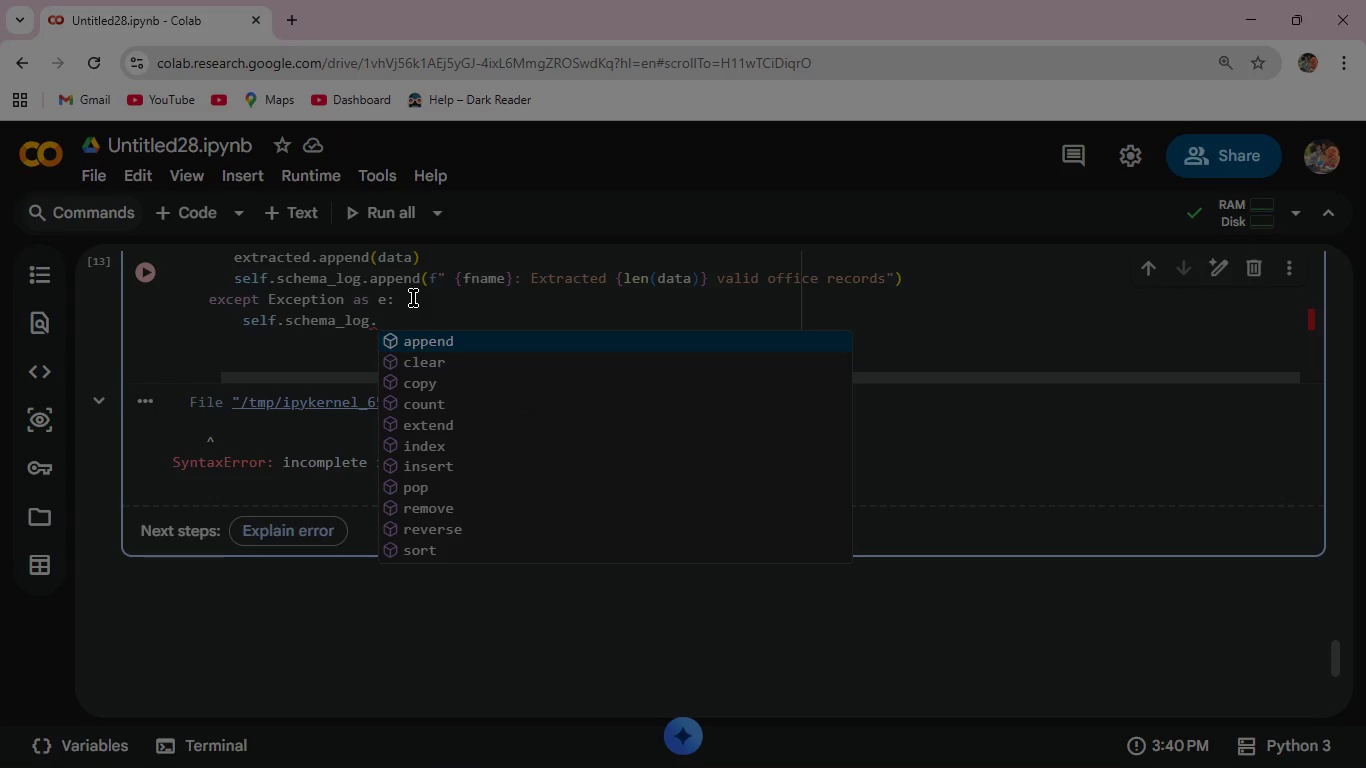 
type(app)
 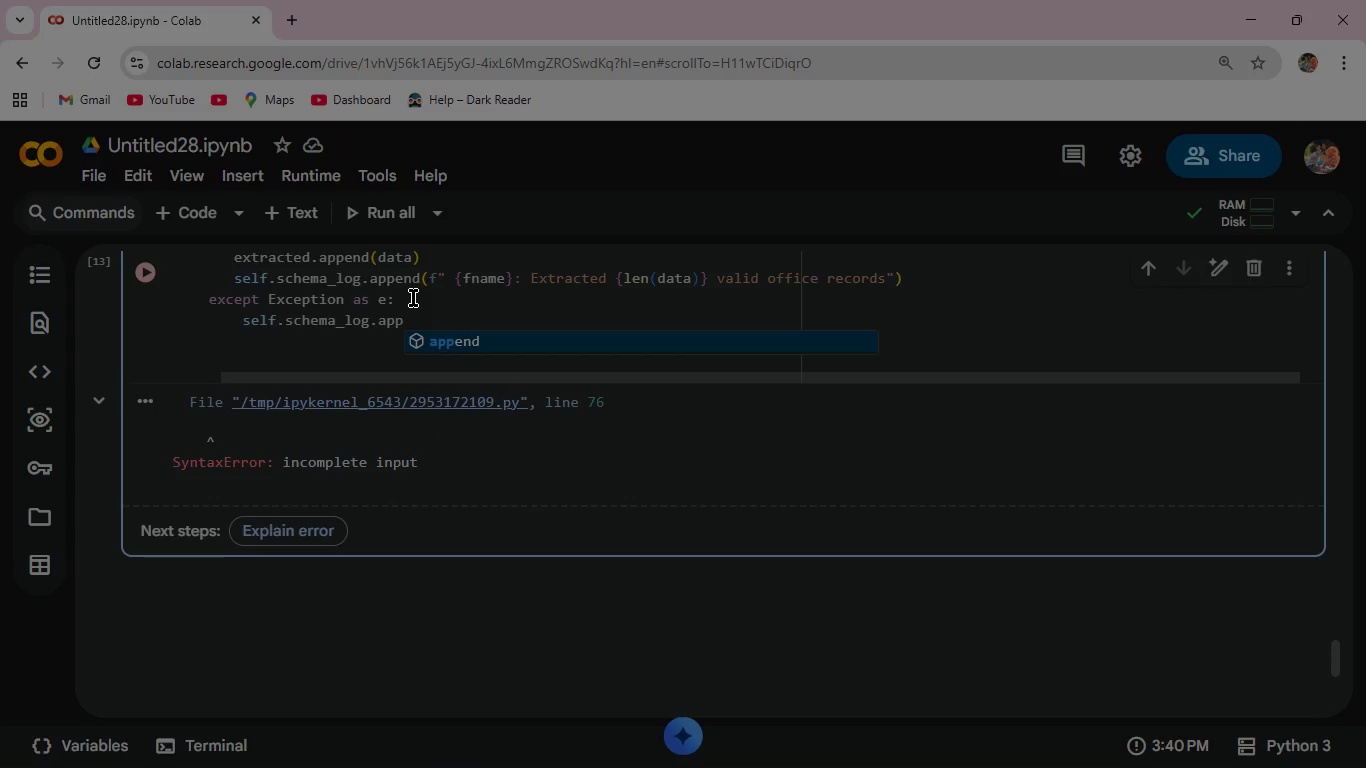 
key(Enter)
 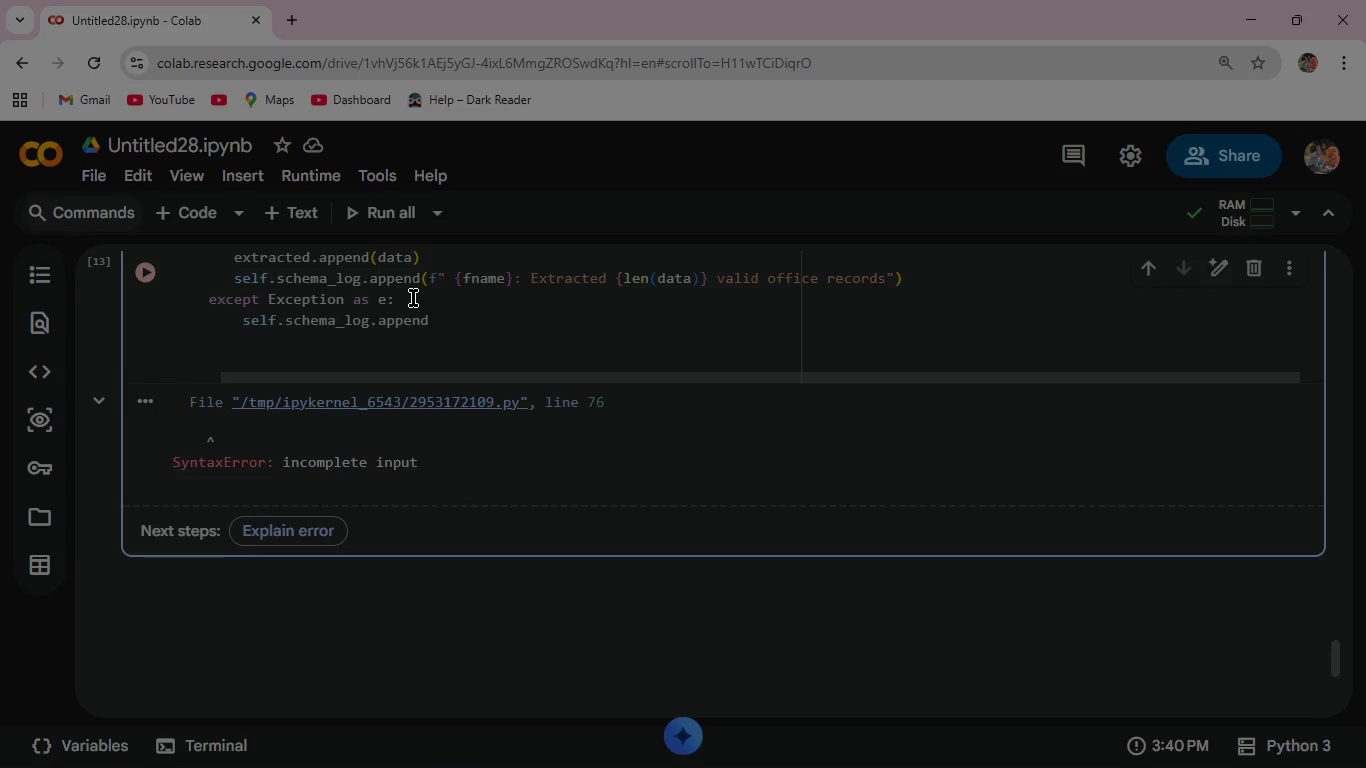 
wait(5.53)
 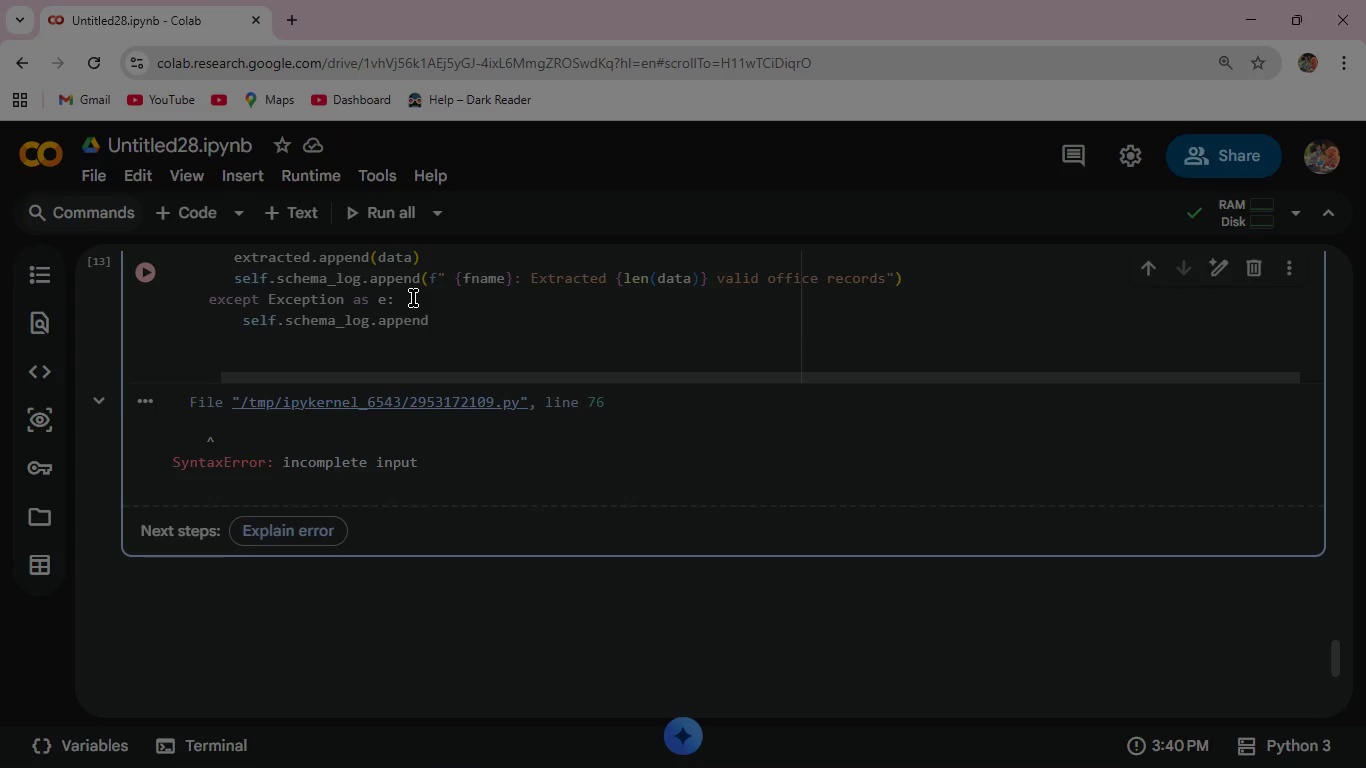 
type((f" )
 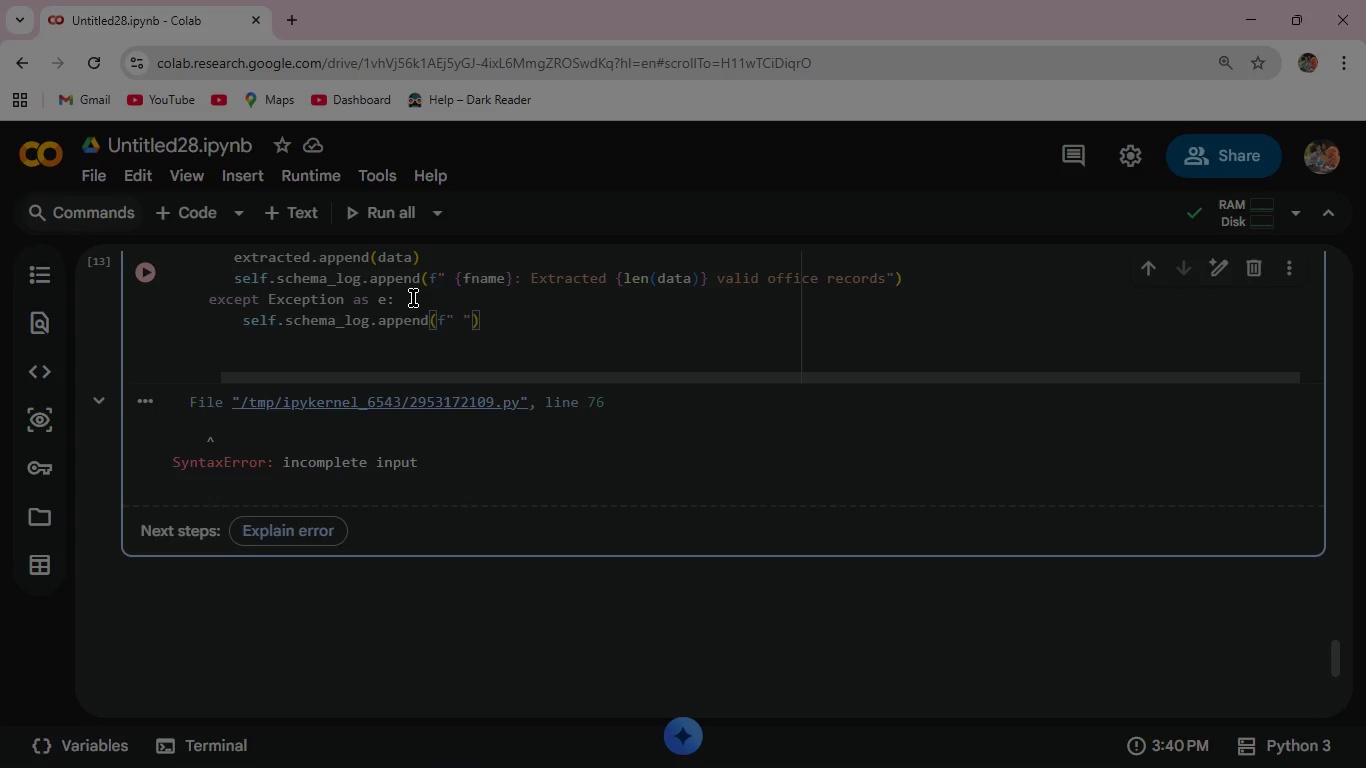 
wait(12.59)
 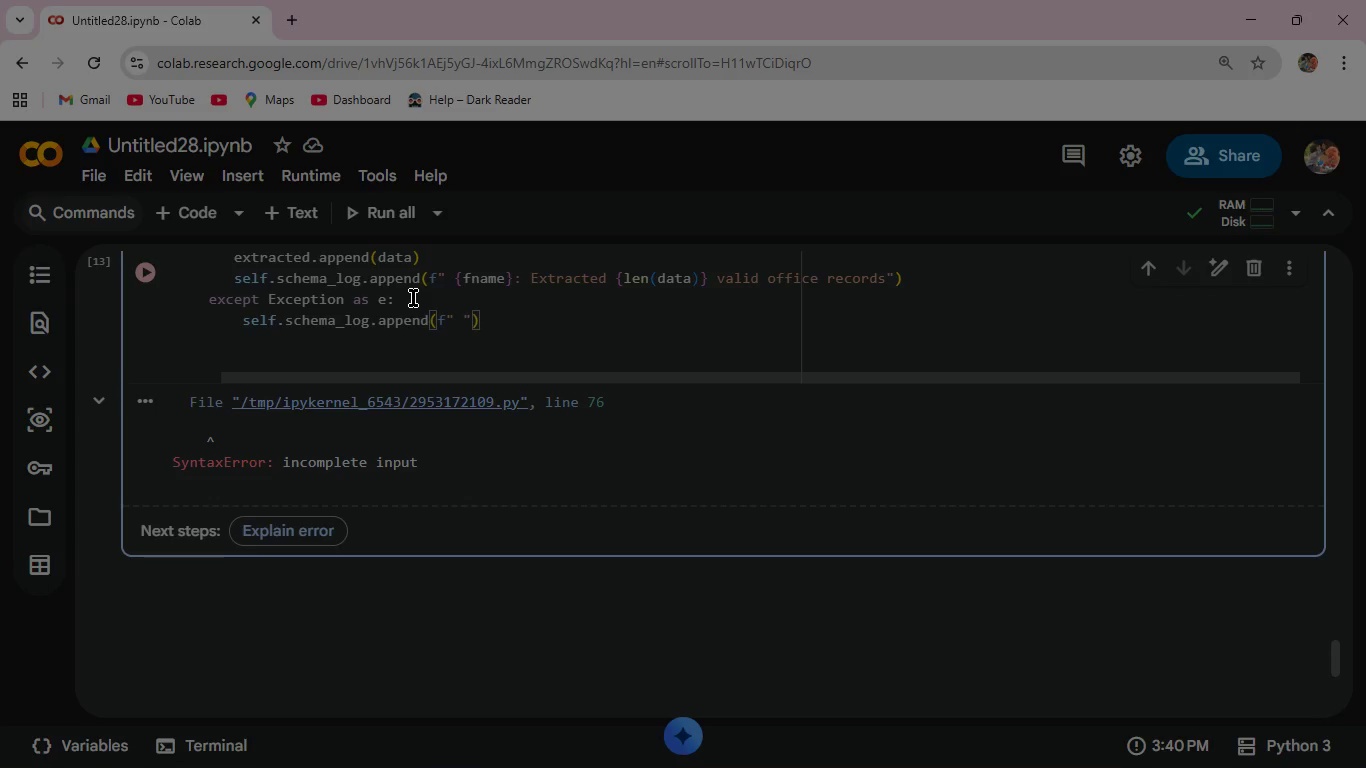 
type({fname)
 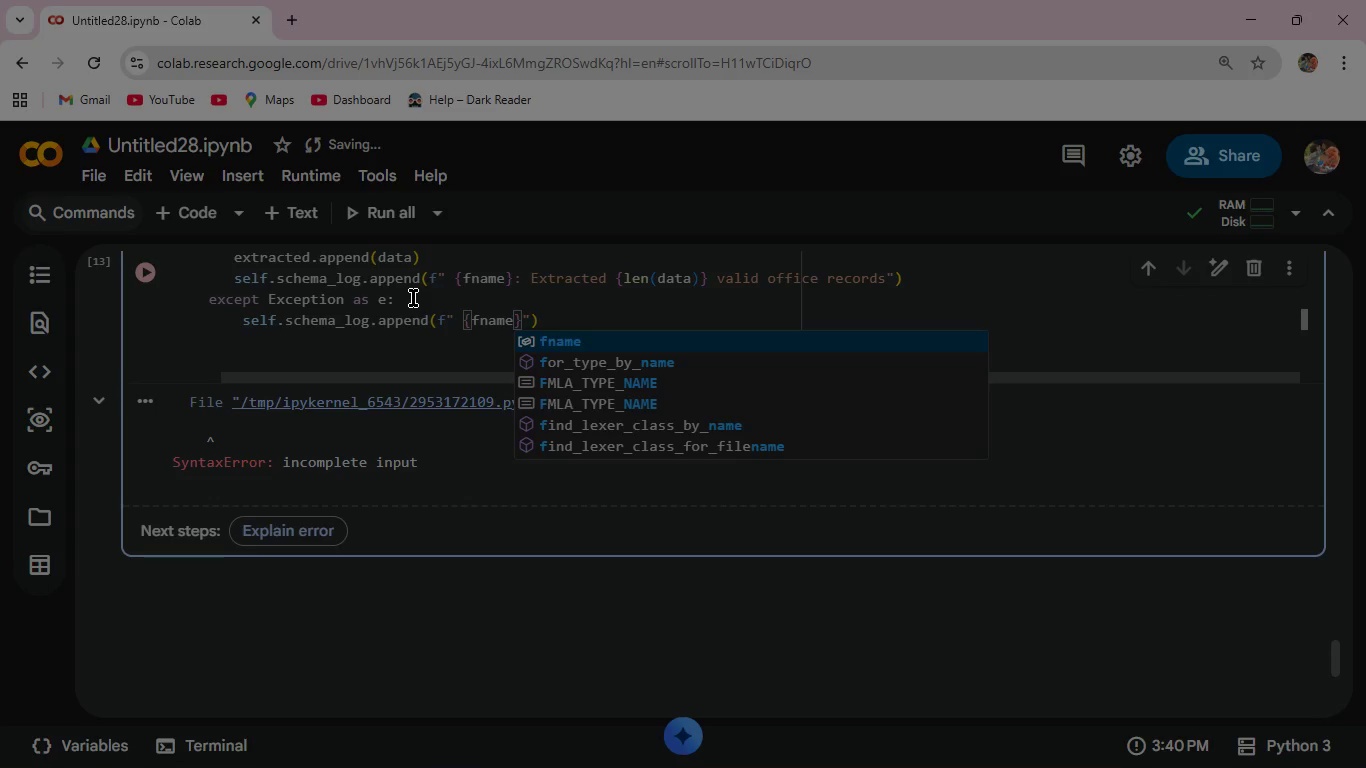 
key(ArrowRight)
 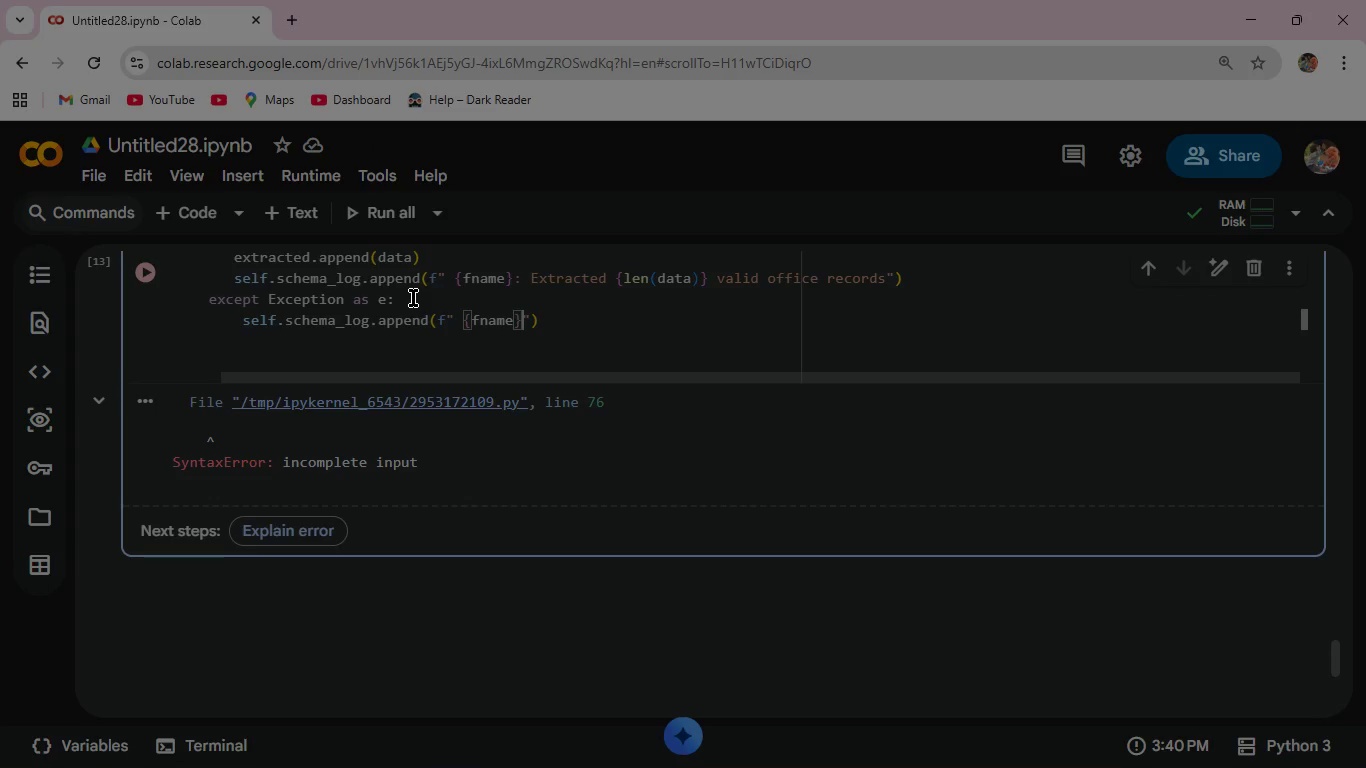 
type(: Error -)
 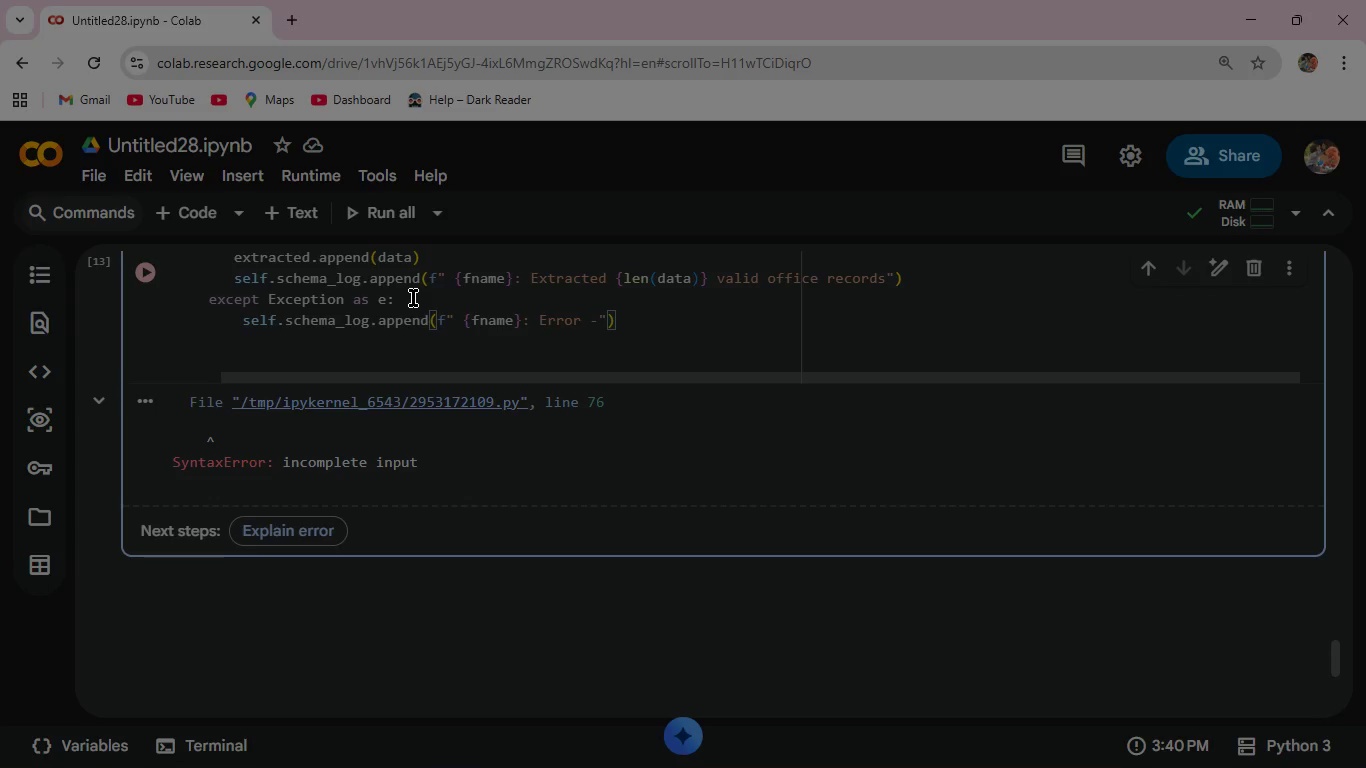 
wait(6.11)
 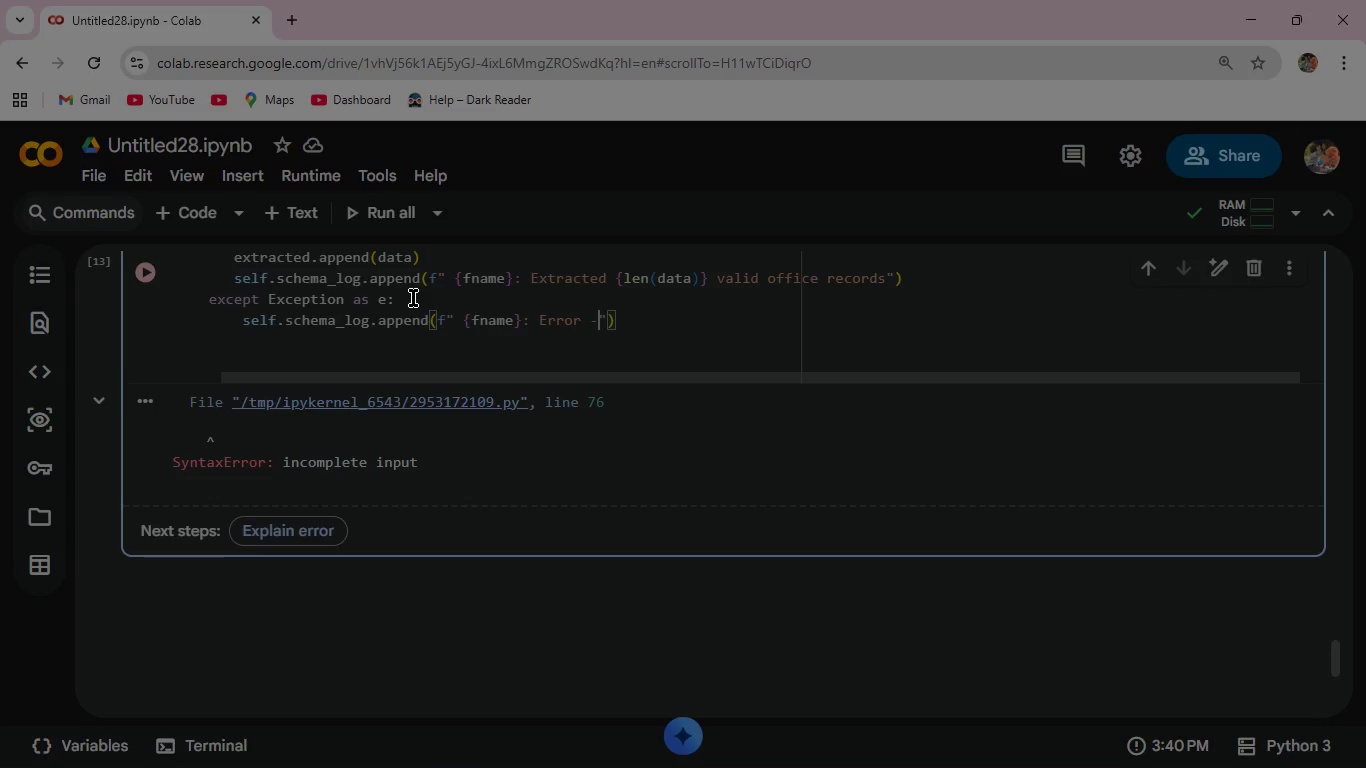 
type( {str(e)
 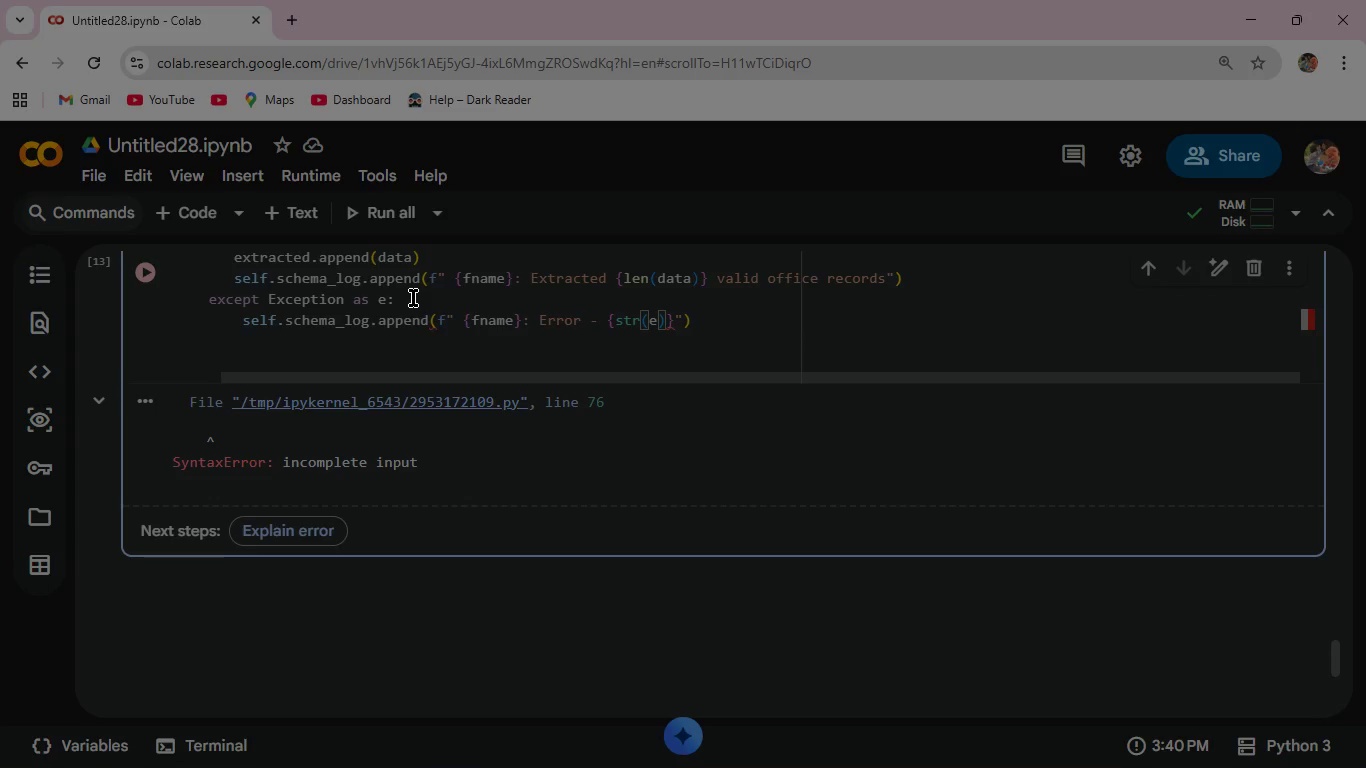 
key(ArrowRight)
 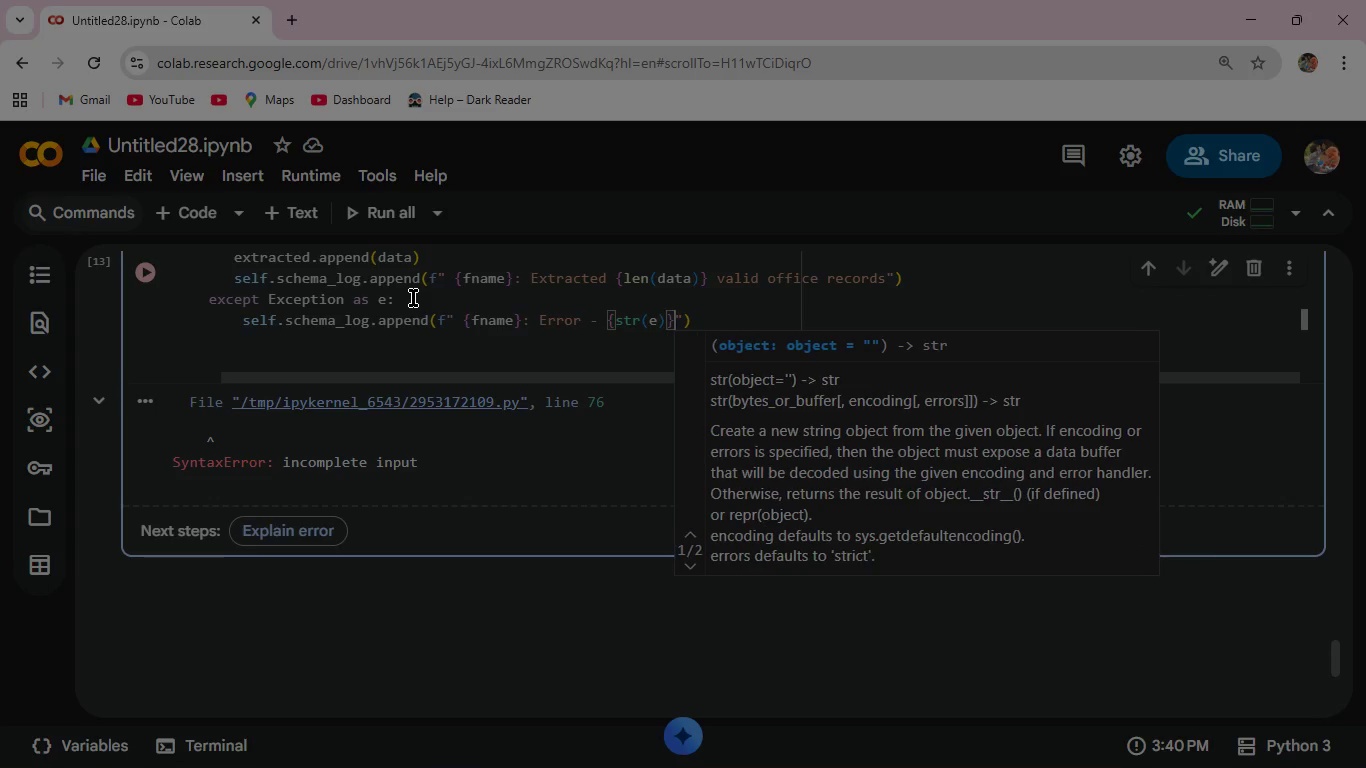 
key(ArrowRight)
 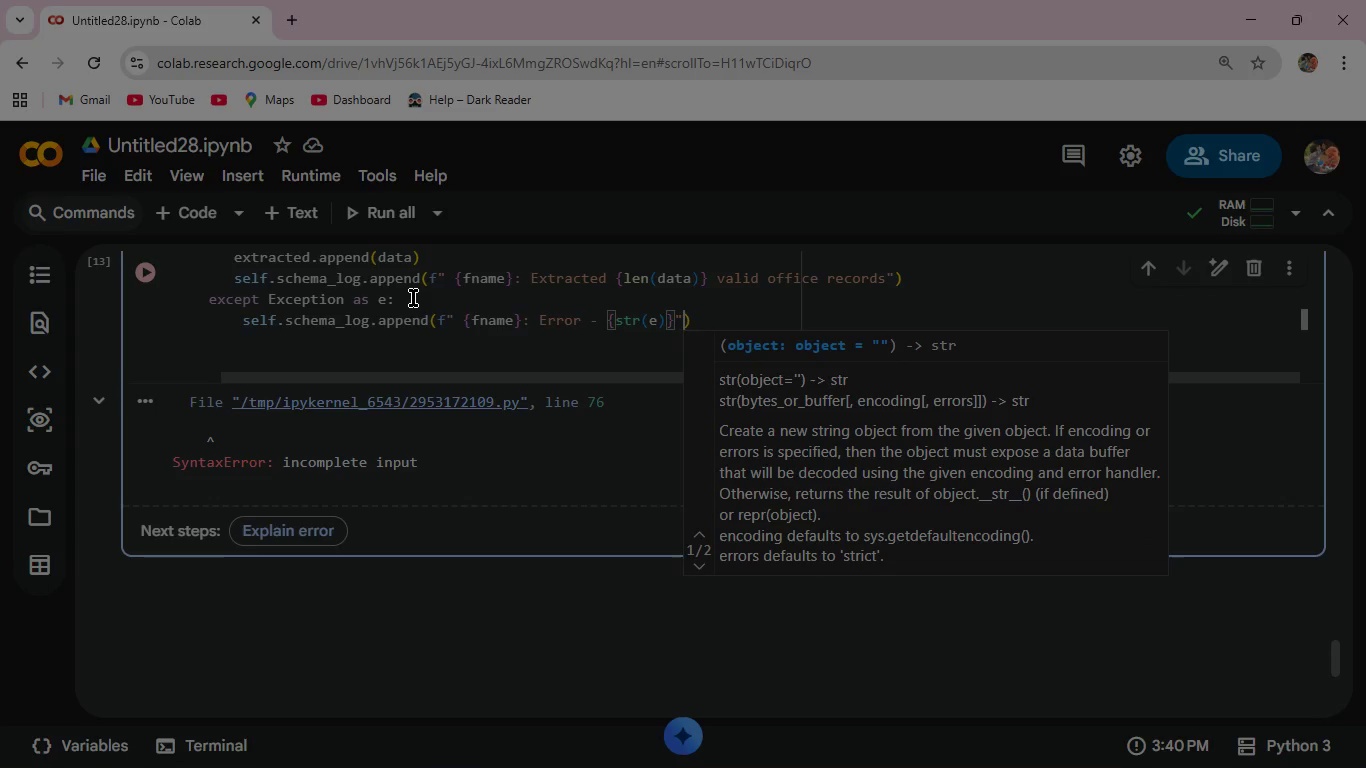 
key(ArrowRight)
 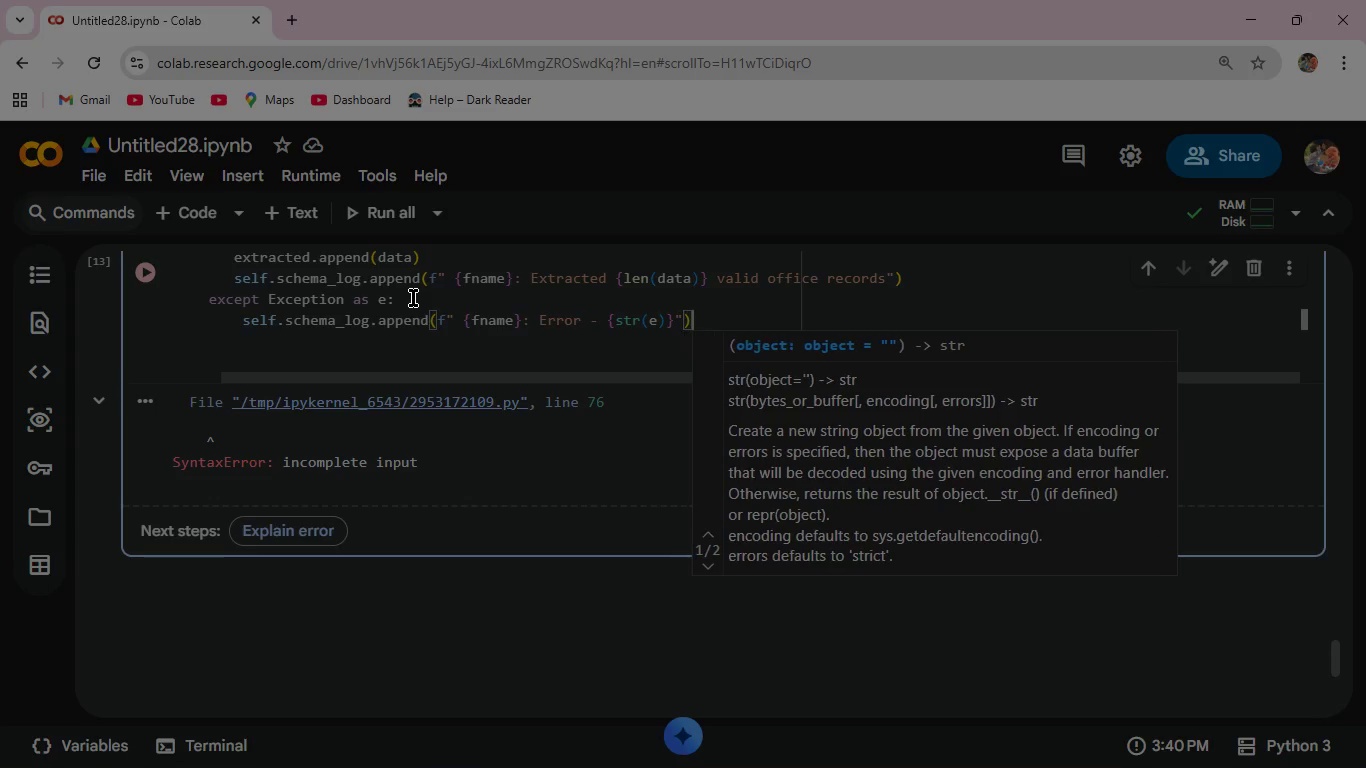 
key(ArrowRight)
 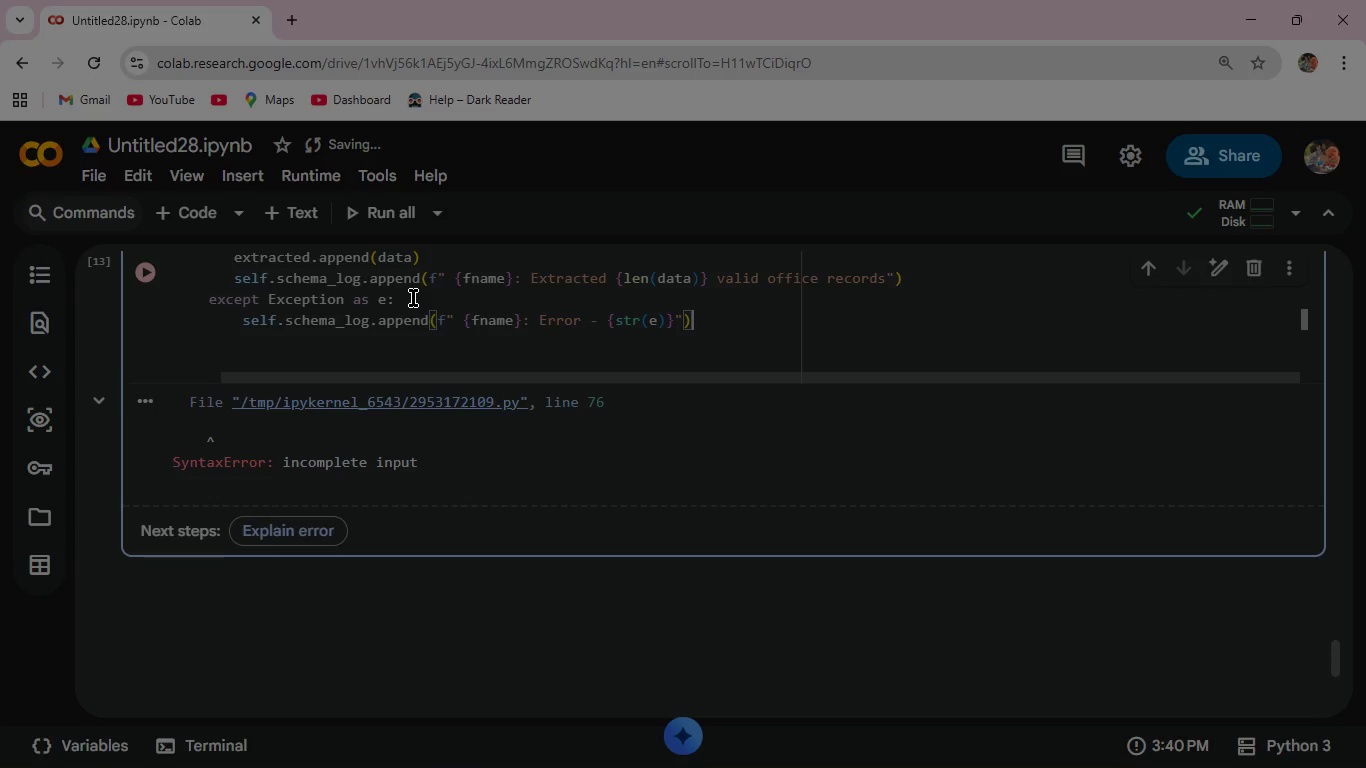 
key(Enter)
 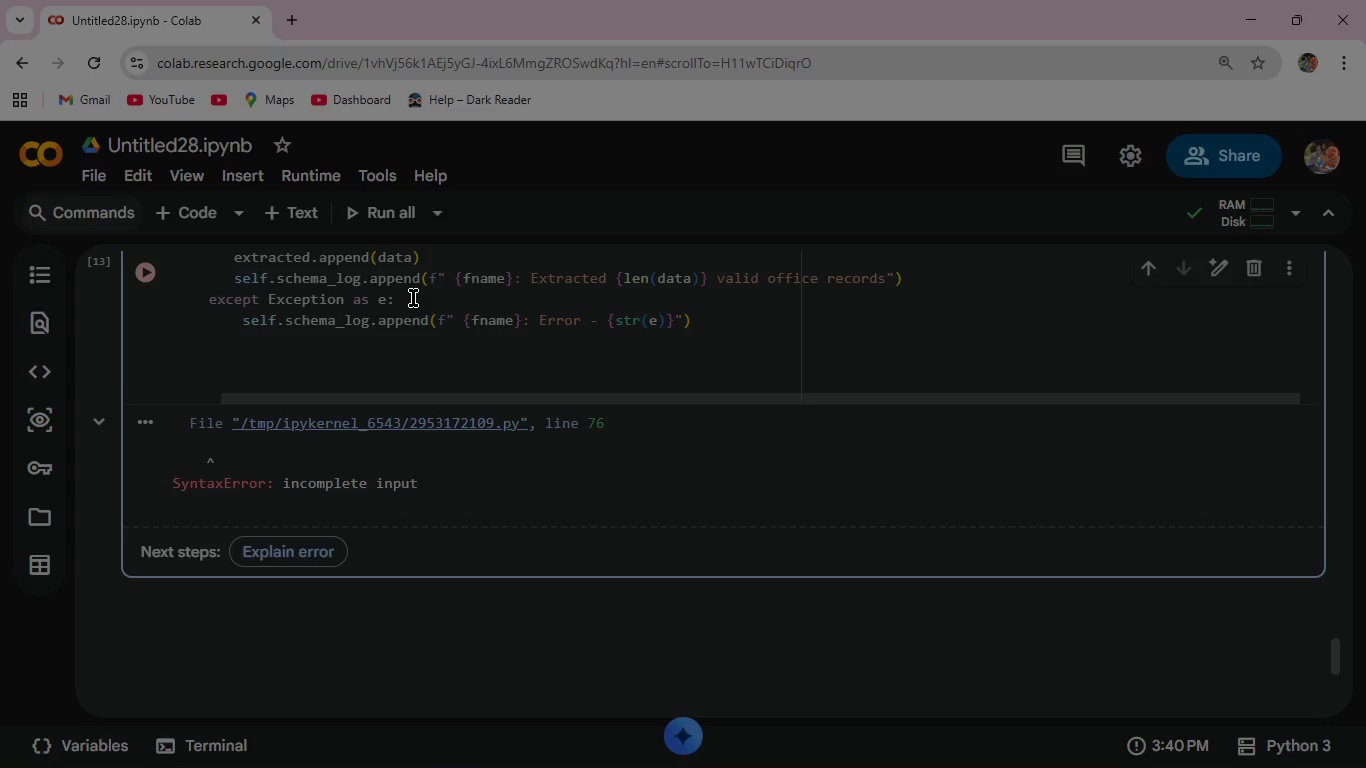 
key(Backspace)
key(Backspace)
key(Backspace)
key(Backspace)
type(if )
 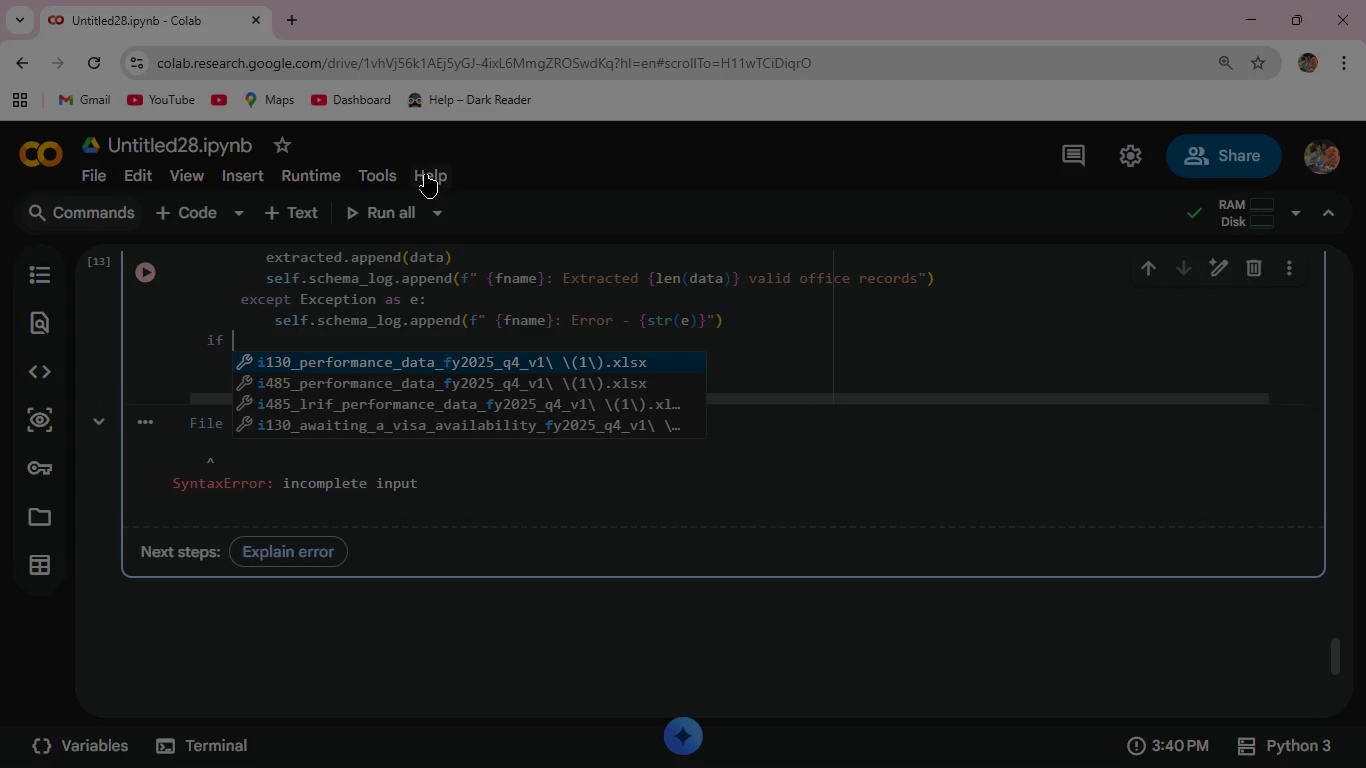 
scroll: coordinate [225, 311], scroll_direction: up, amount: 16.0
 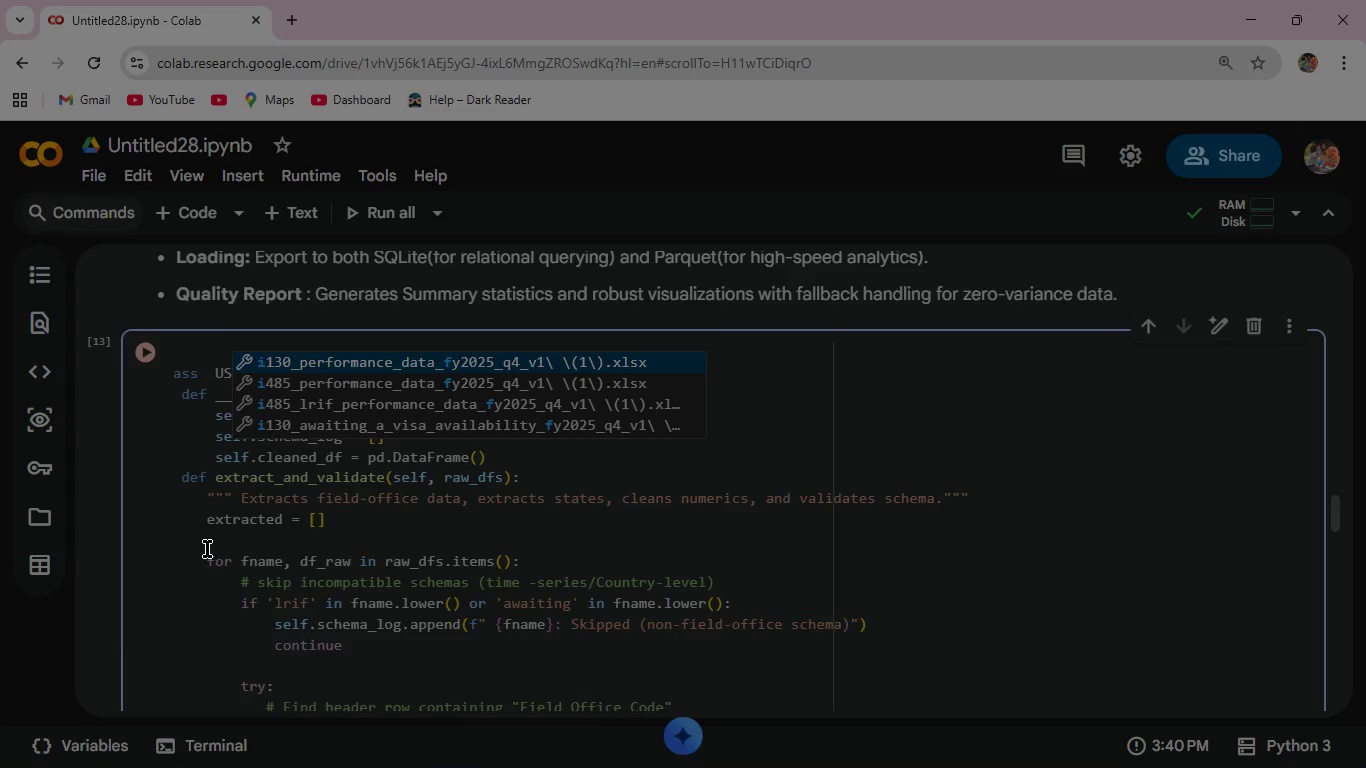 
scroll: coordinate [207, 549], scroll_direction: down, amount: 15.0
 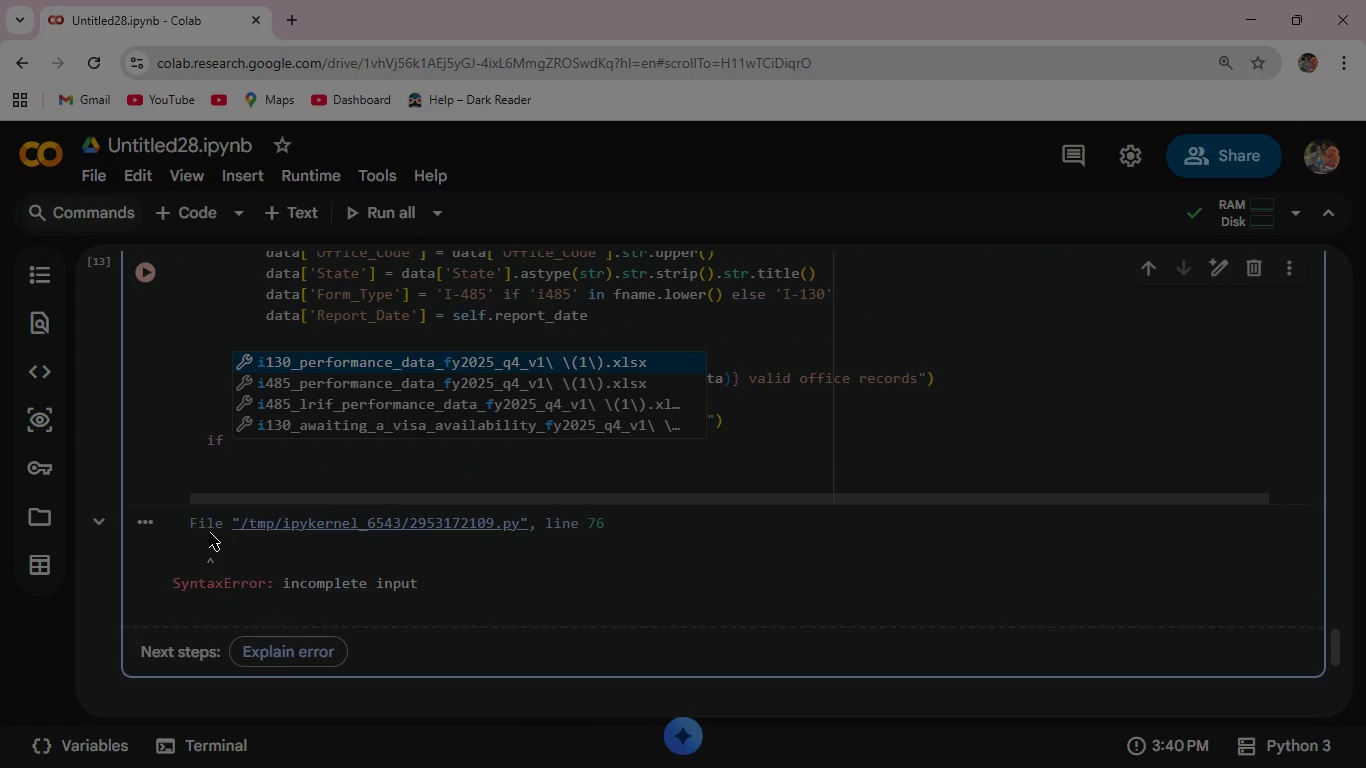 
type(not extracted:)
 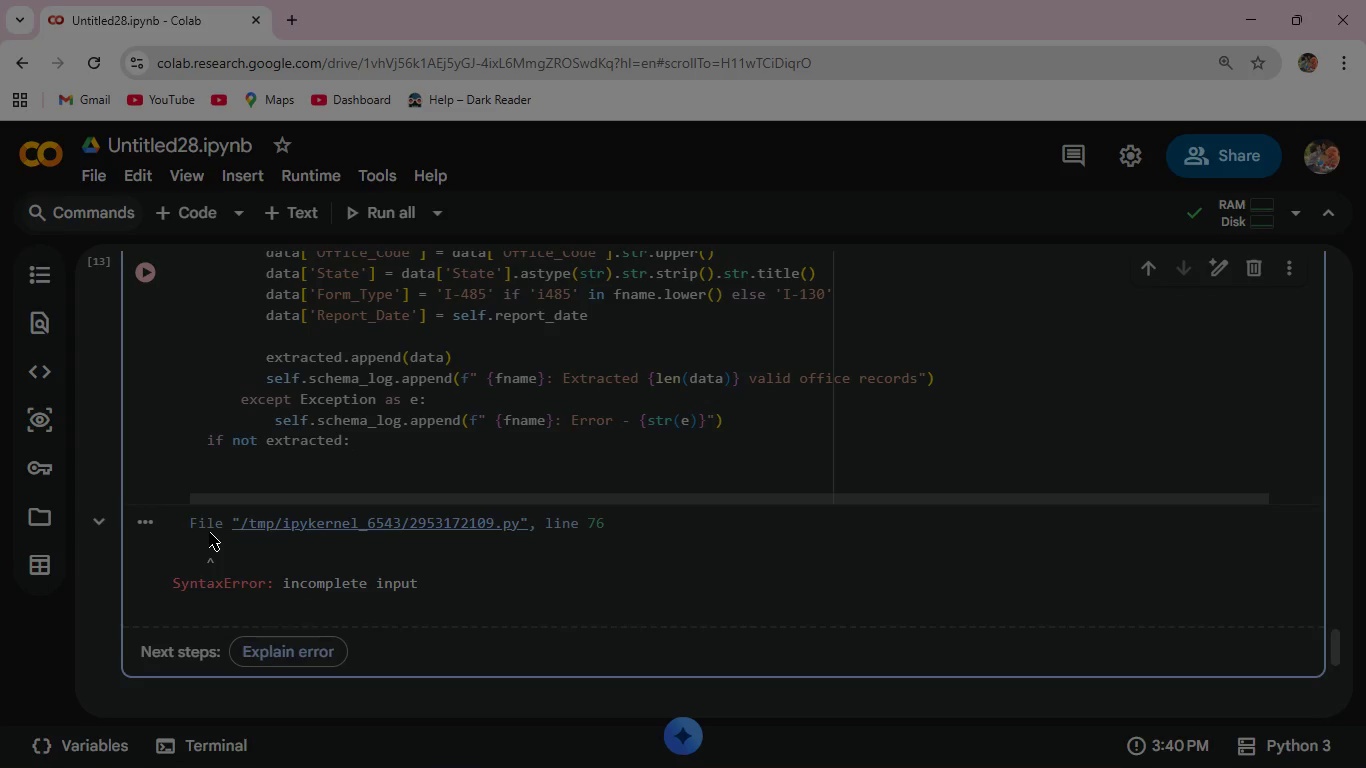 
wait(7.58)
 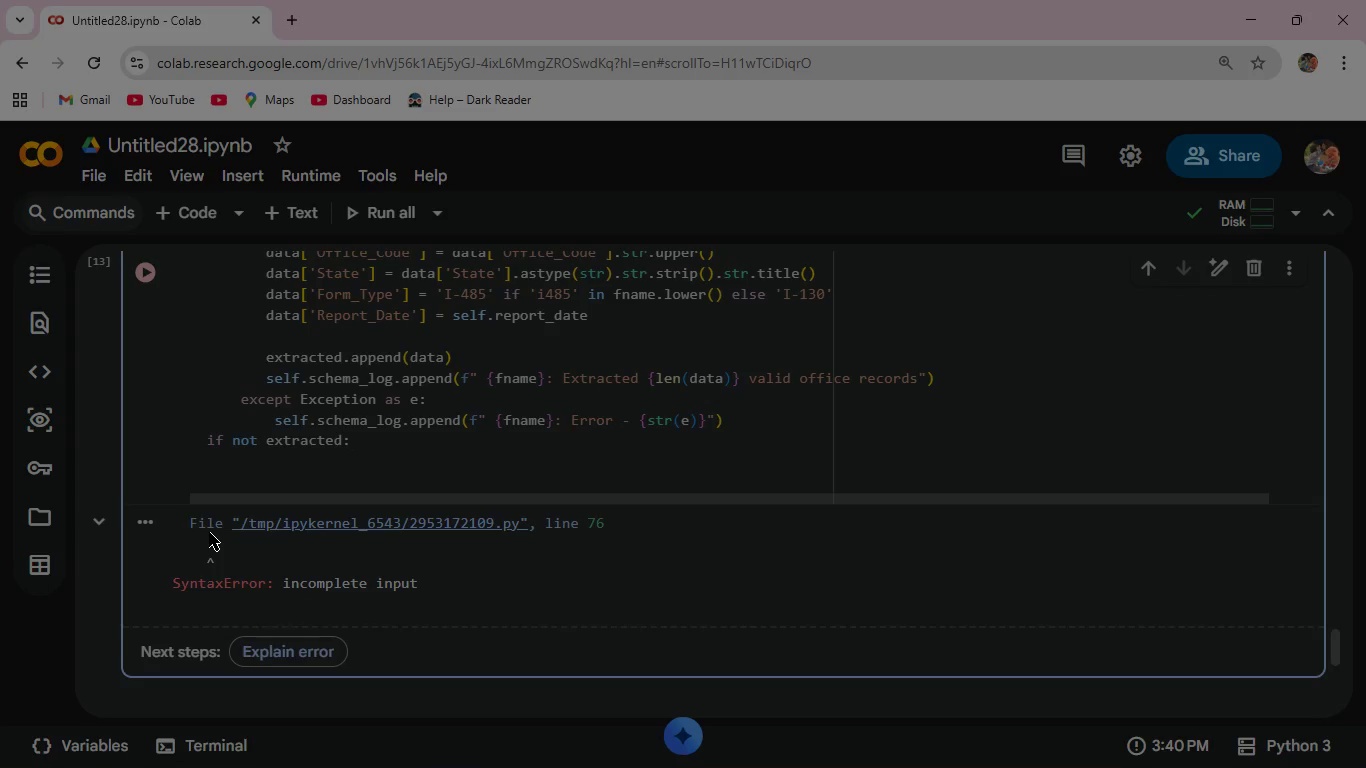 
key(Enter)
 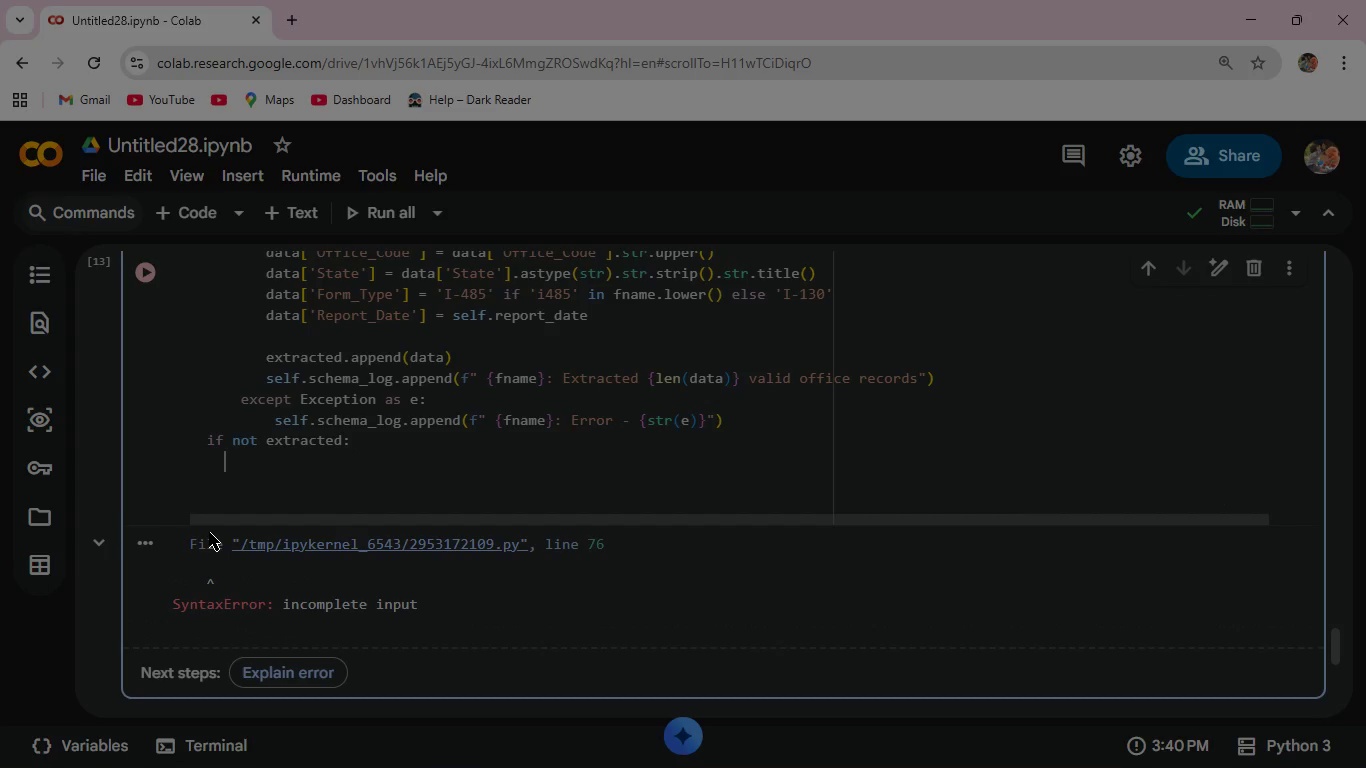 
key(Space)
 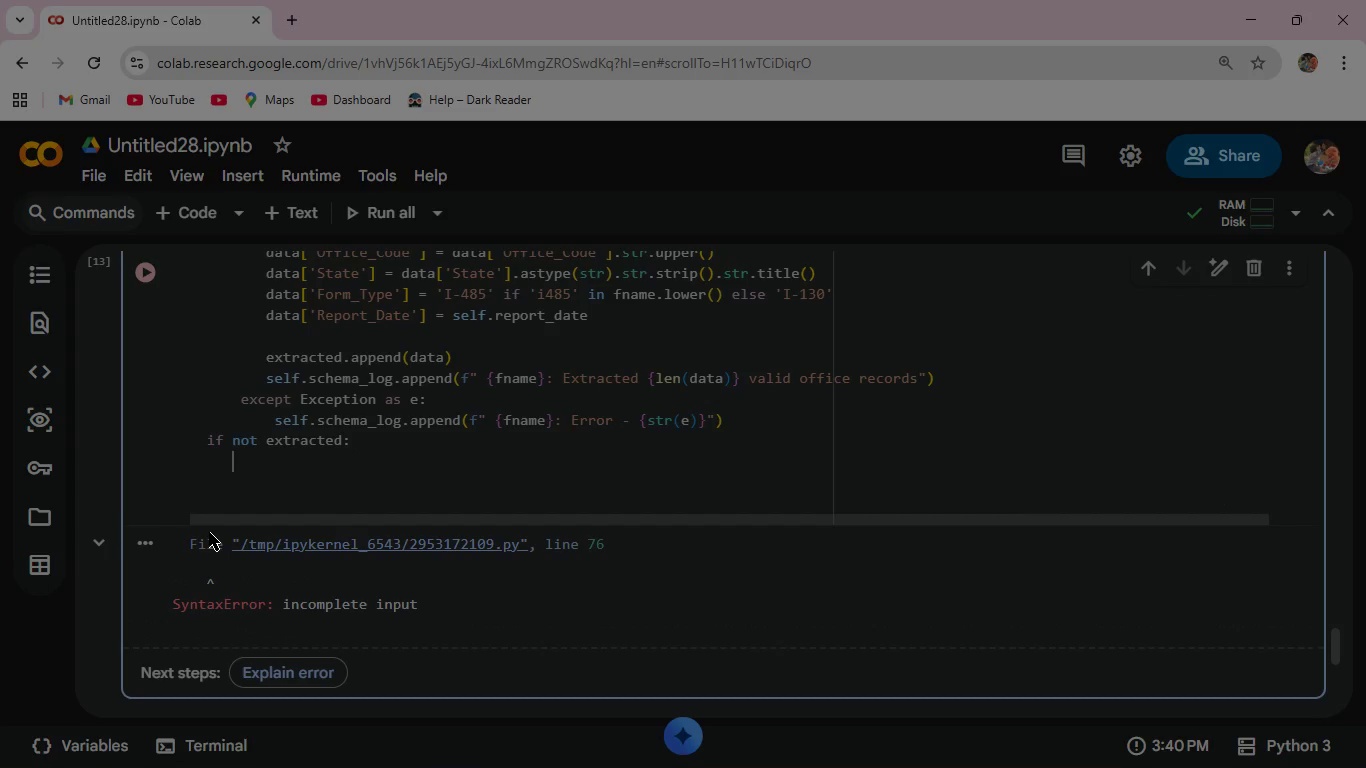 
key(Space)
 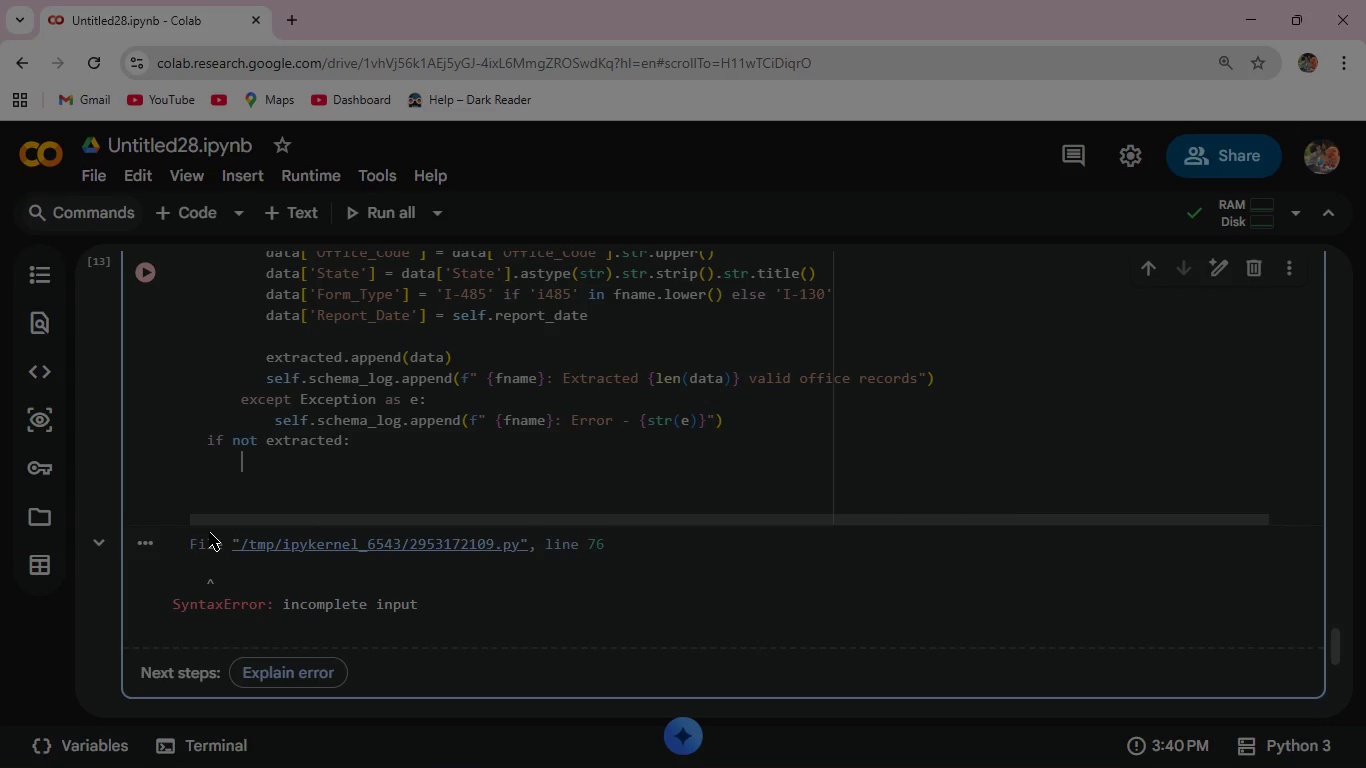 
wait(6.77)
 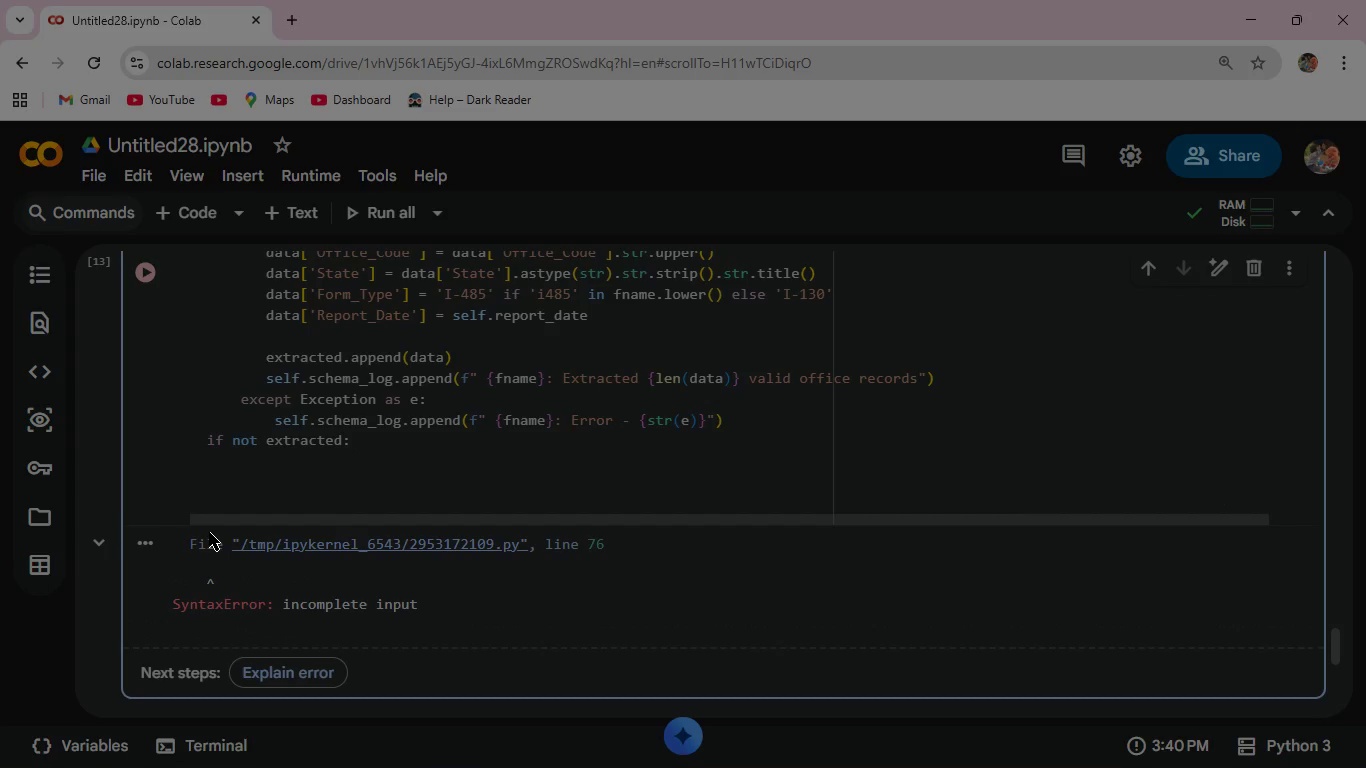 
type(print("\n Schema log for Debugging:)
 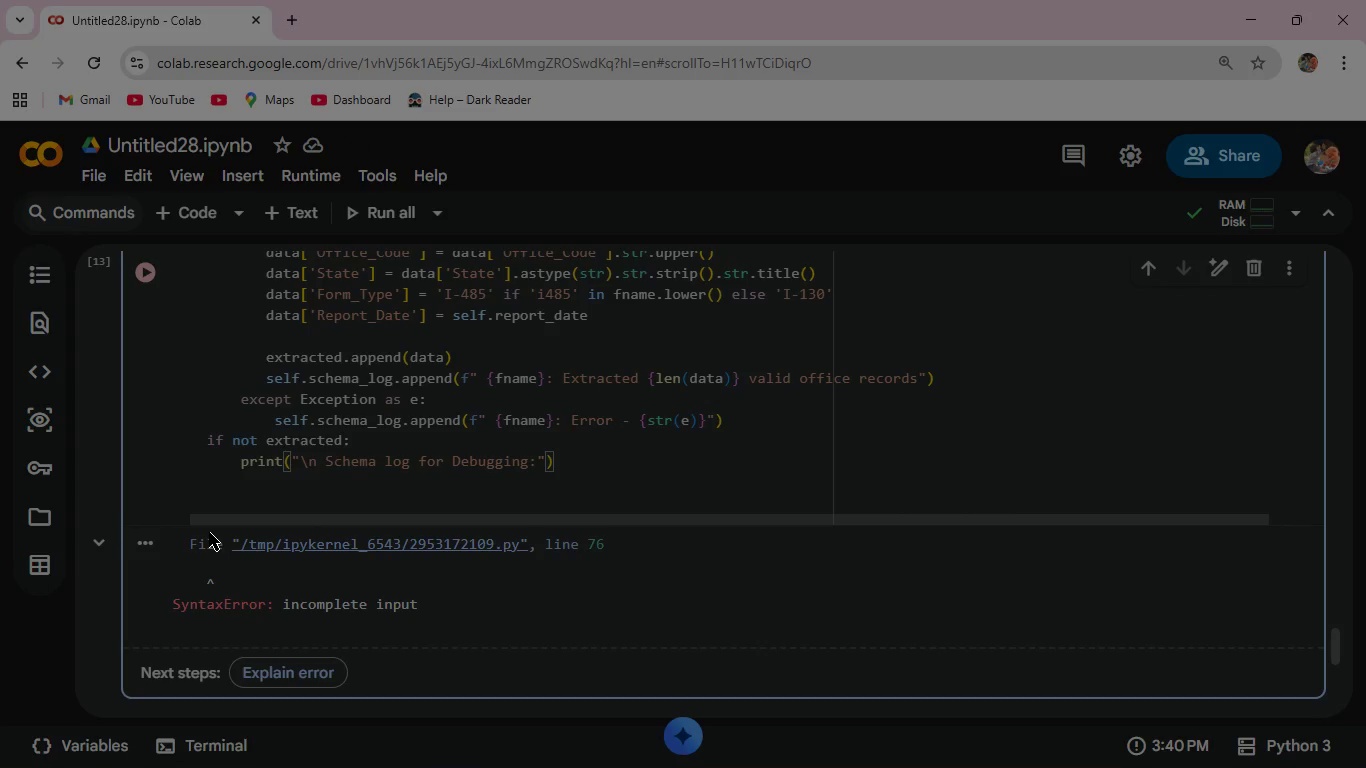 
key(ArrowRight)
 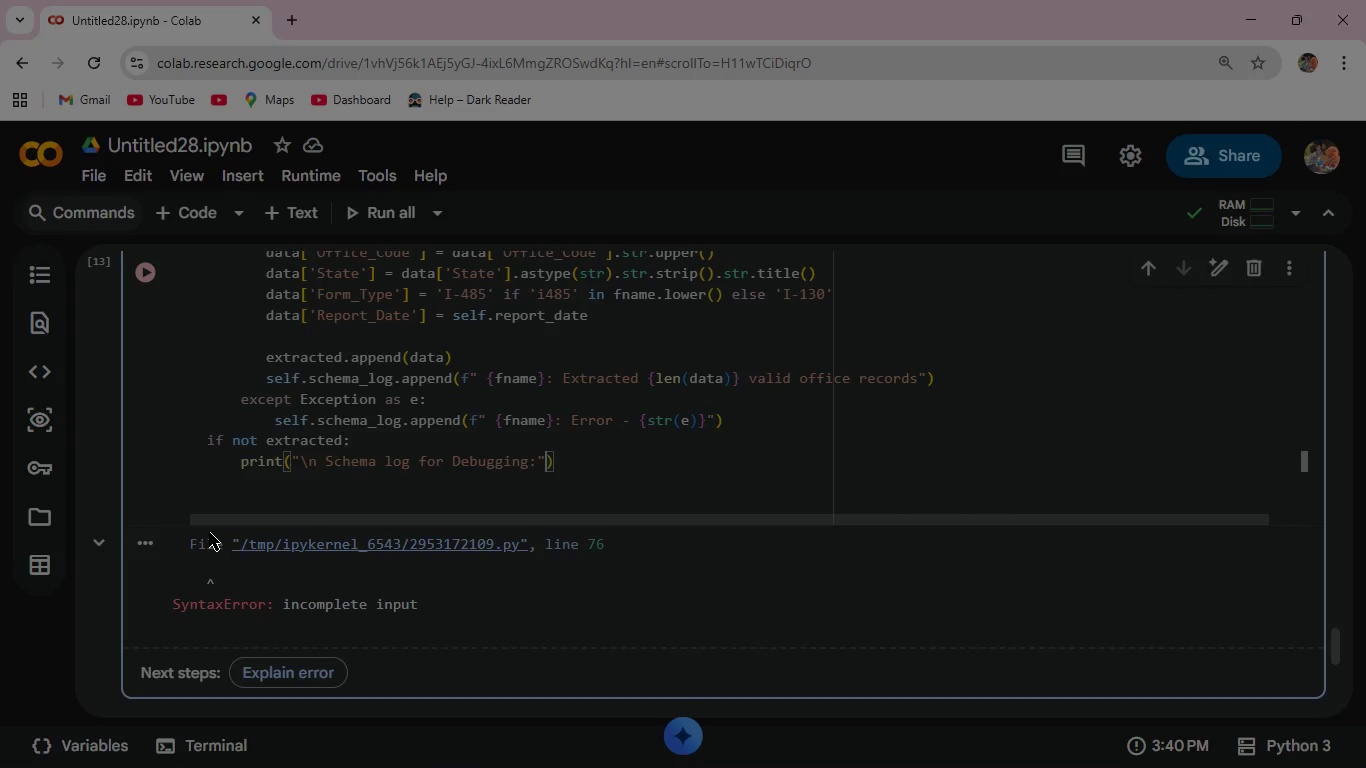 
key(ArrowRight)
 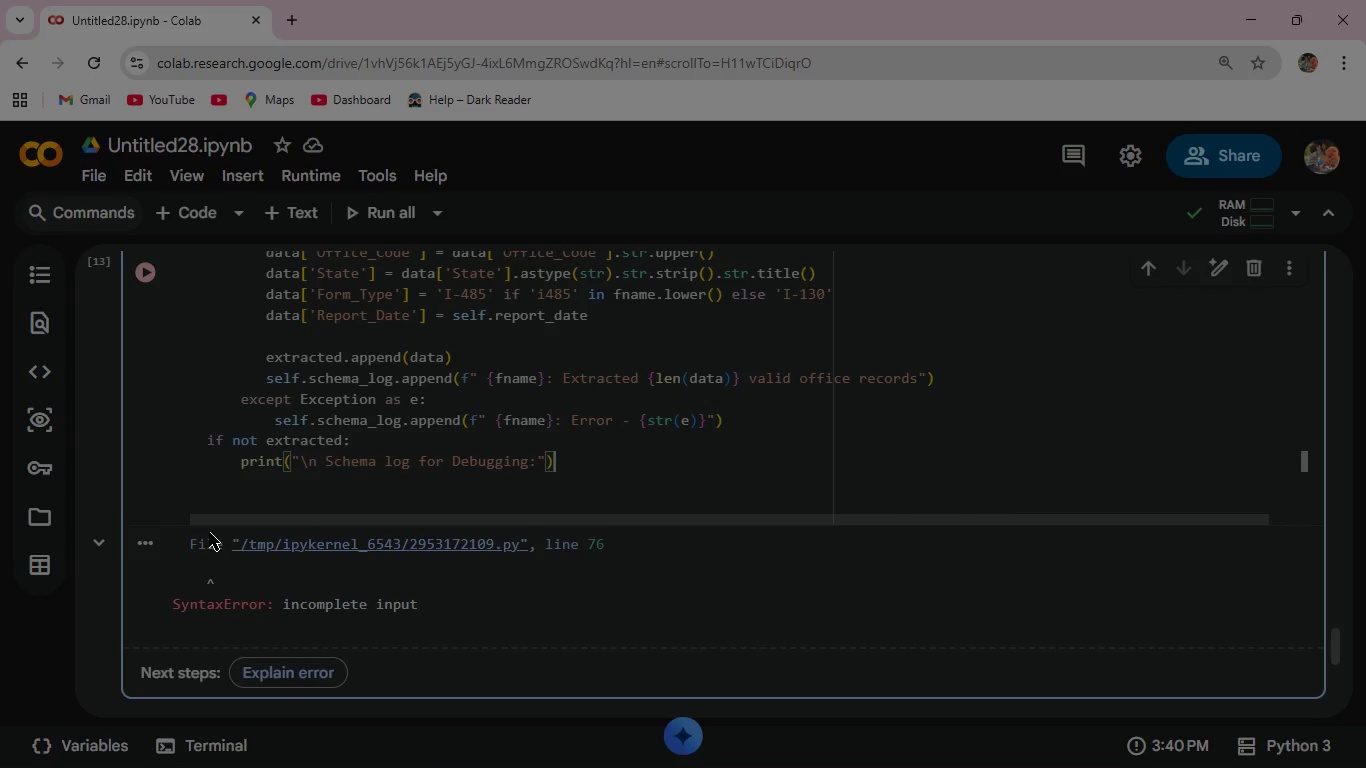 
key(Enter)
 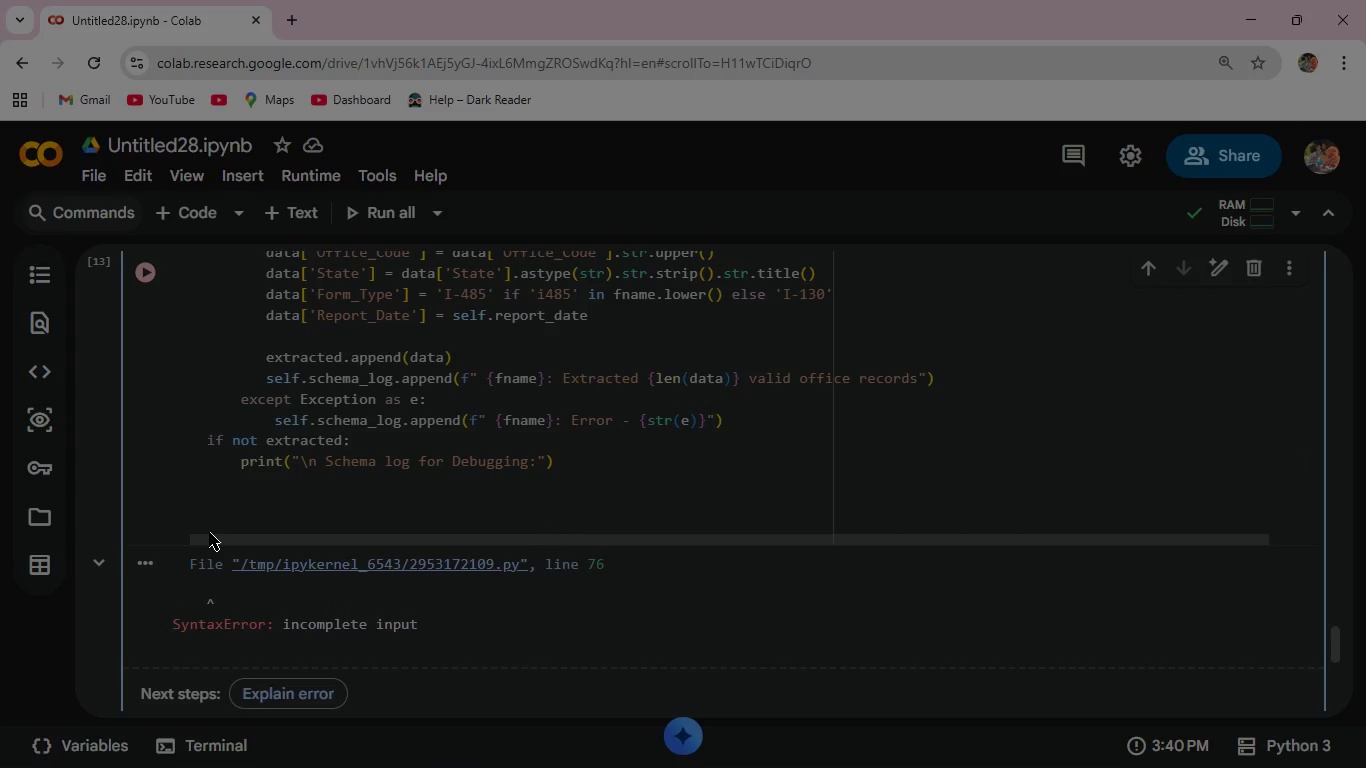 
type(for)
 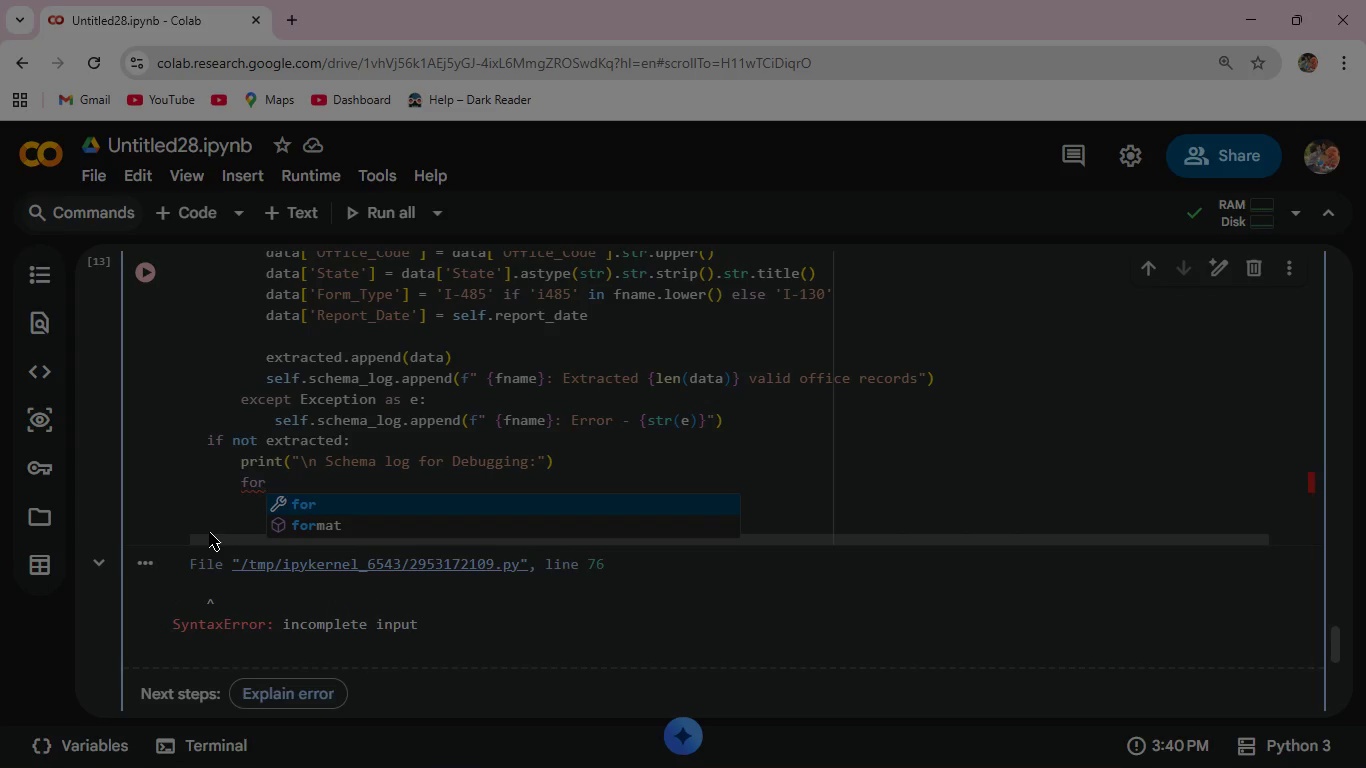 
type( log in self)
 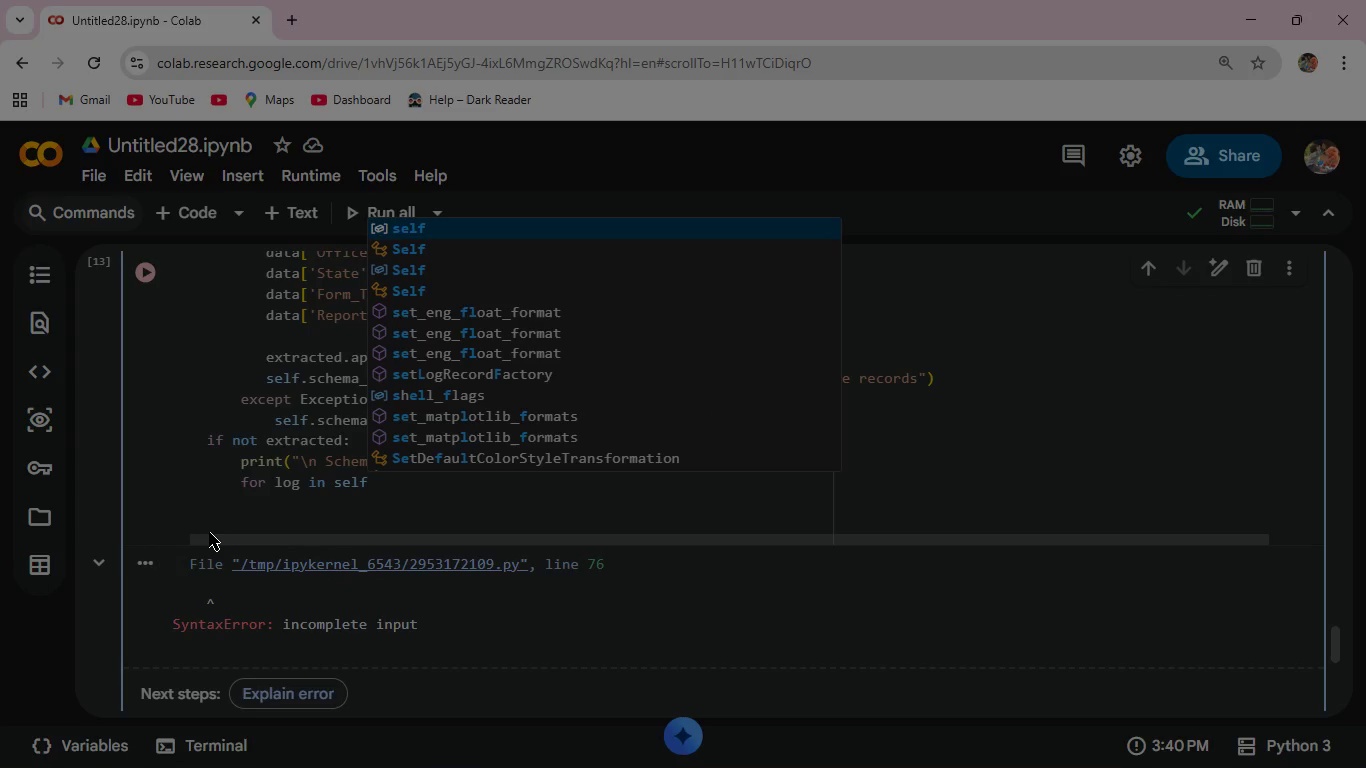 
key(Period)
 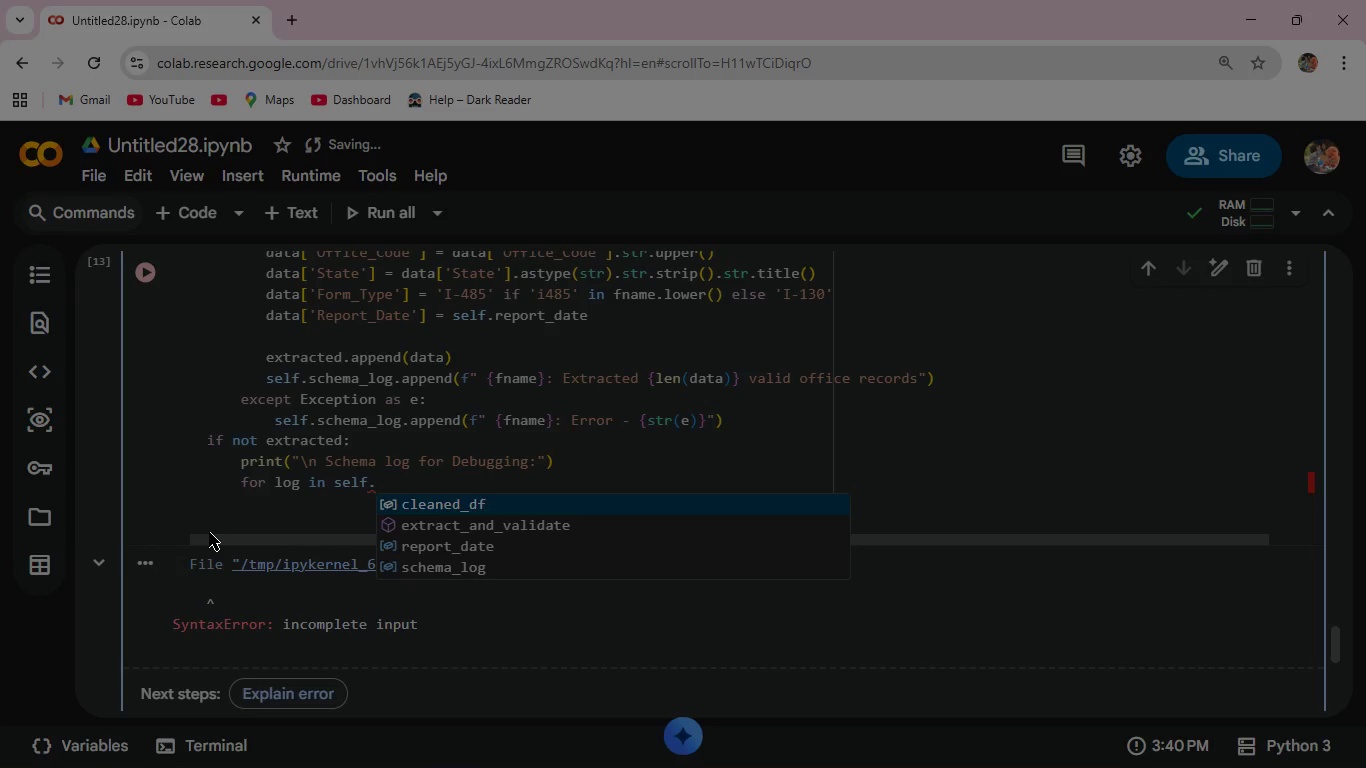 
type(sch)
 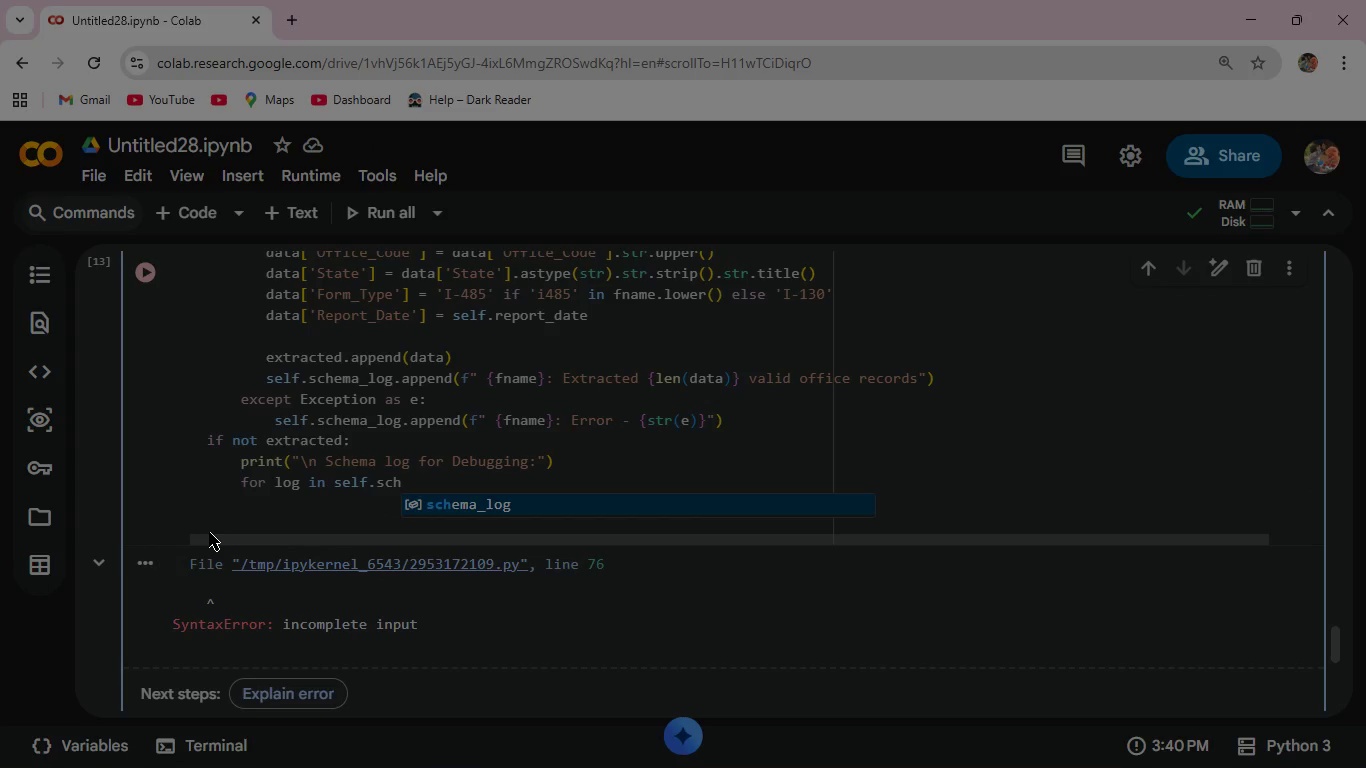 
key(Enter)
 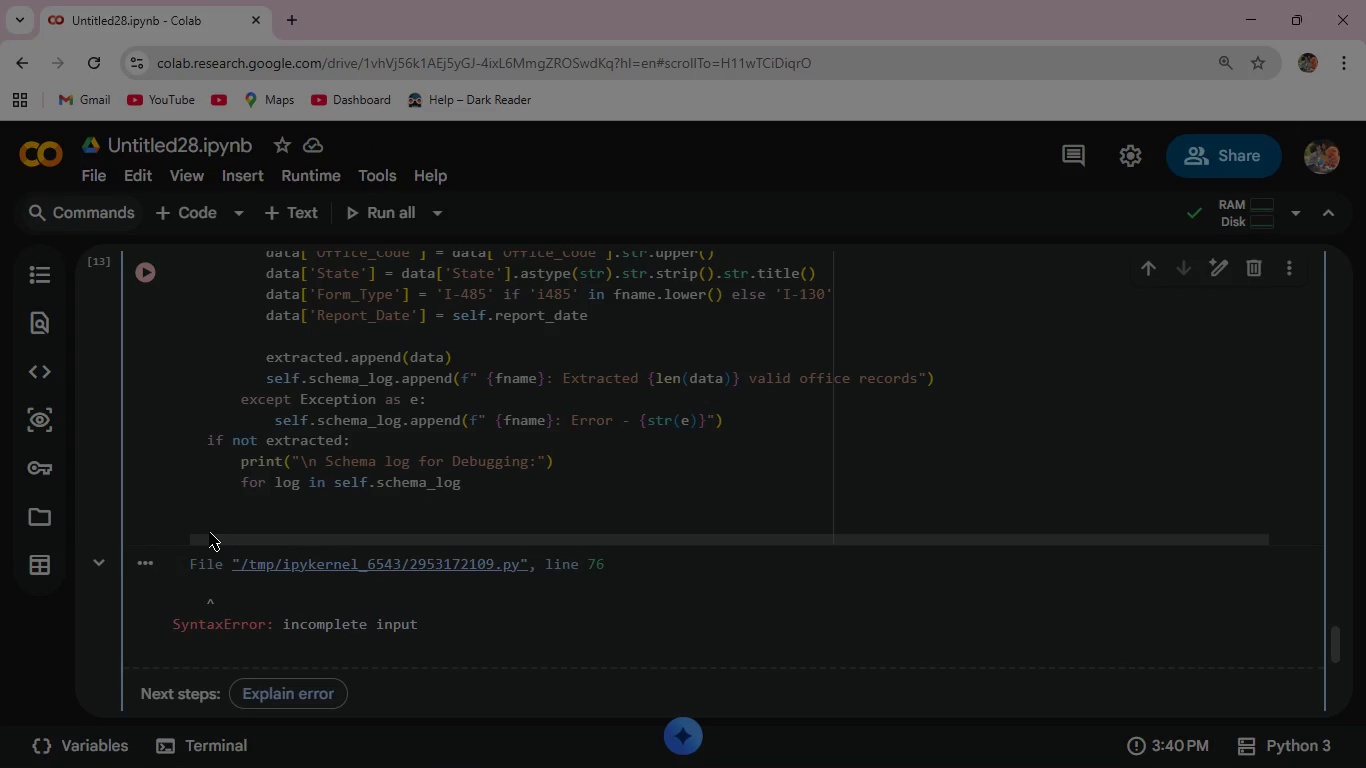 
type(: print(f" {log)
 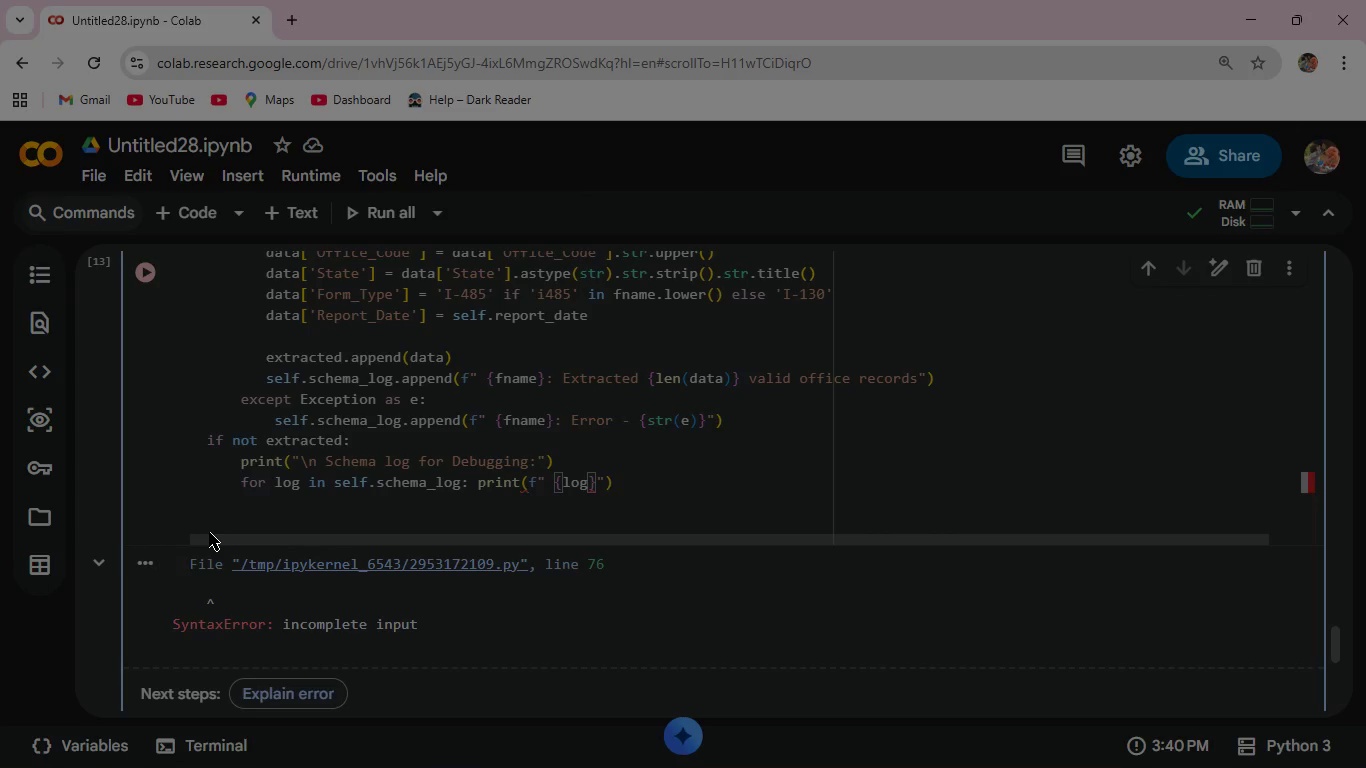 
key(ArrowRight)
 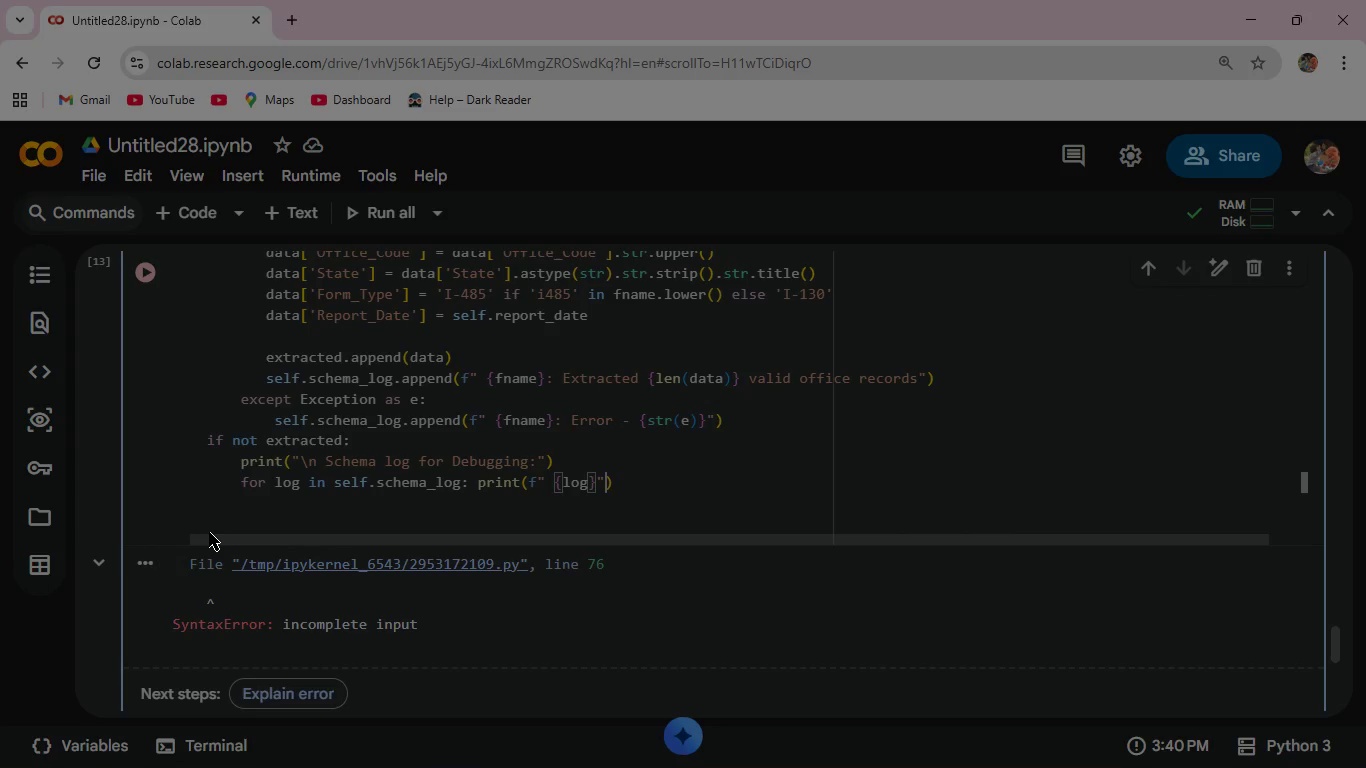 
key(ArrowRight)
 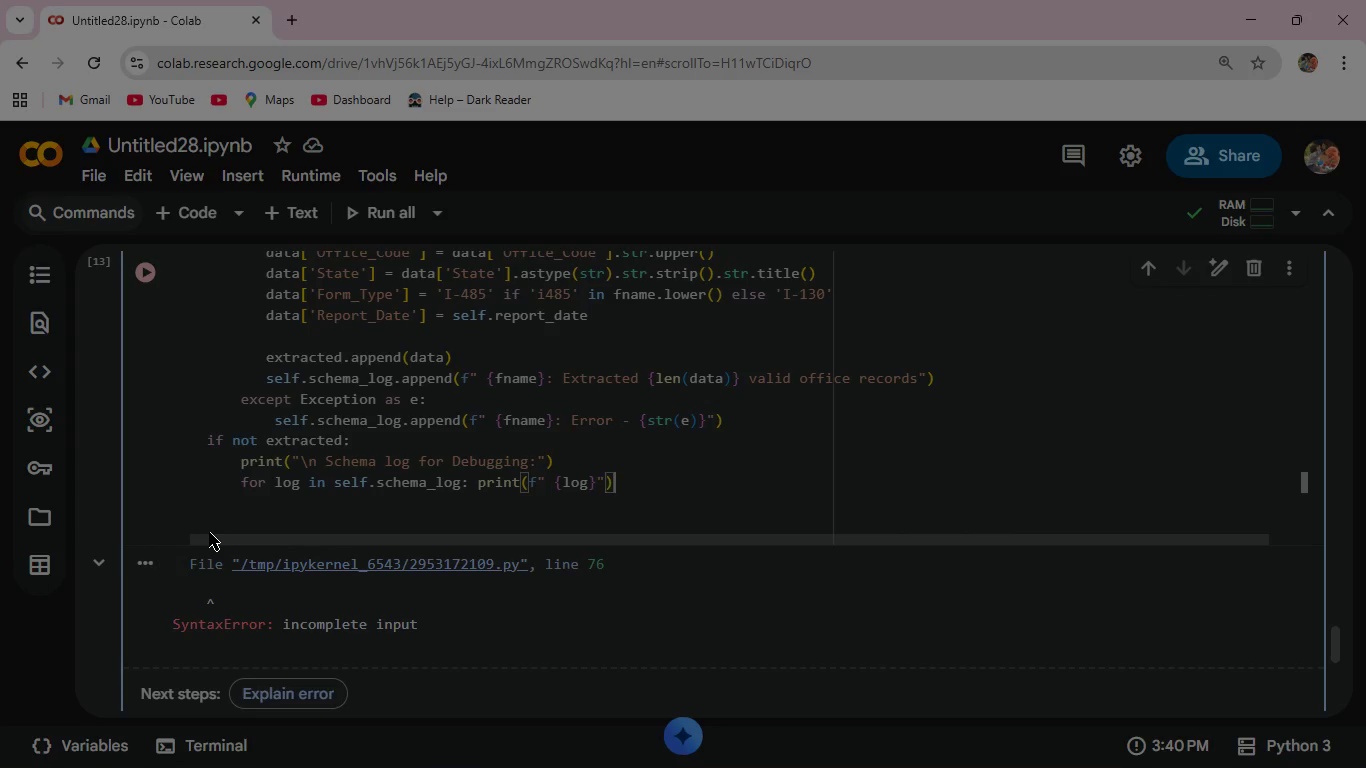 
key(ArrowRight)
 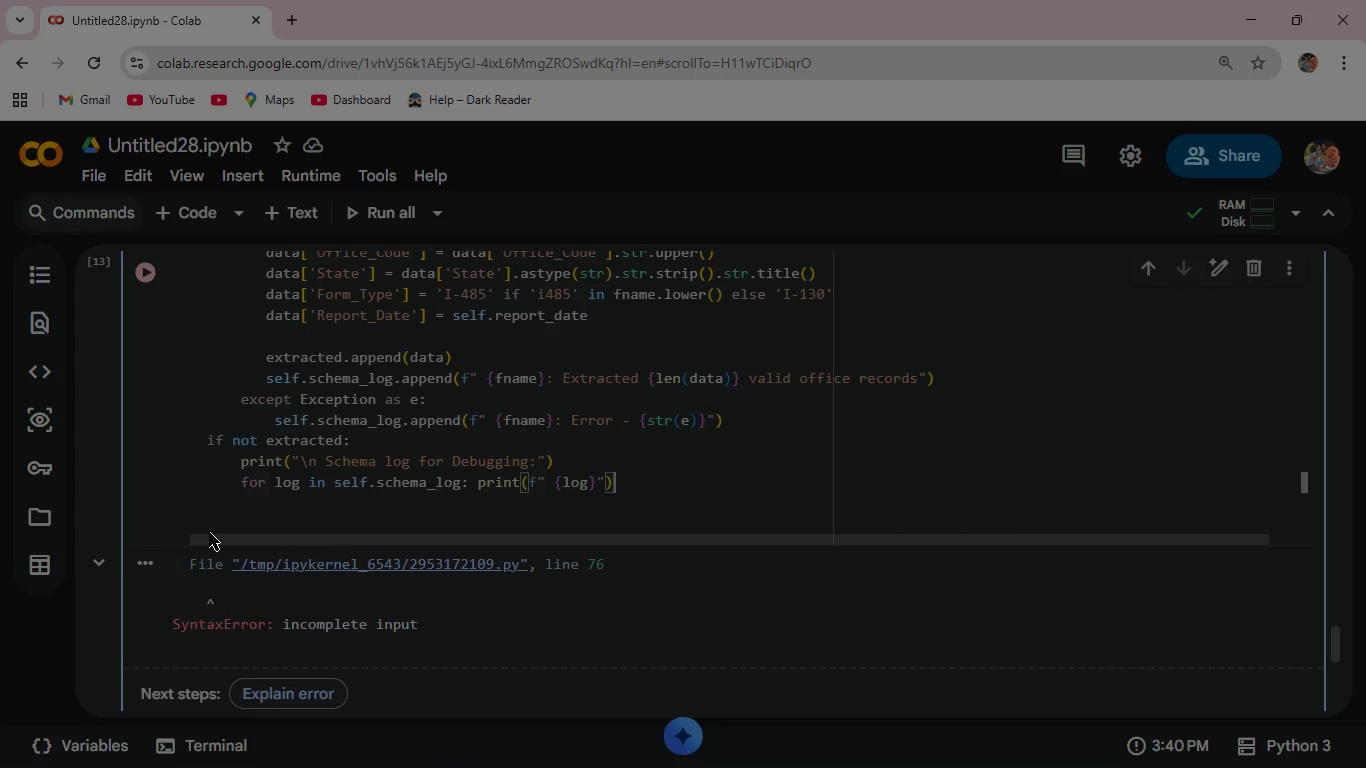 
key(Enter)
 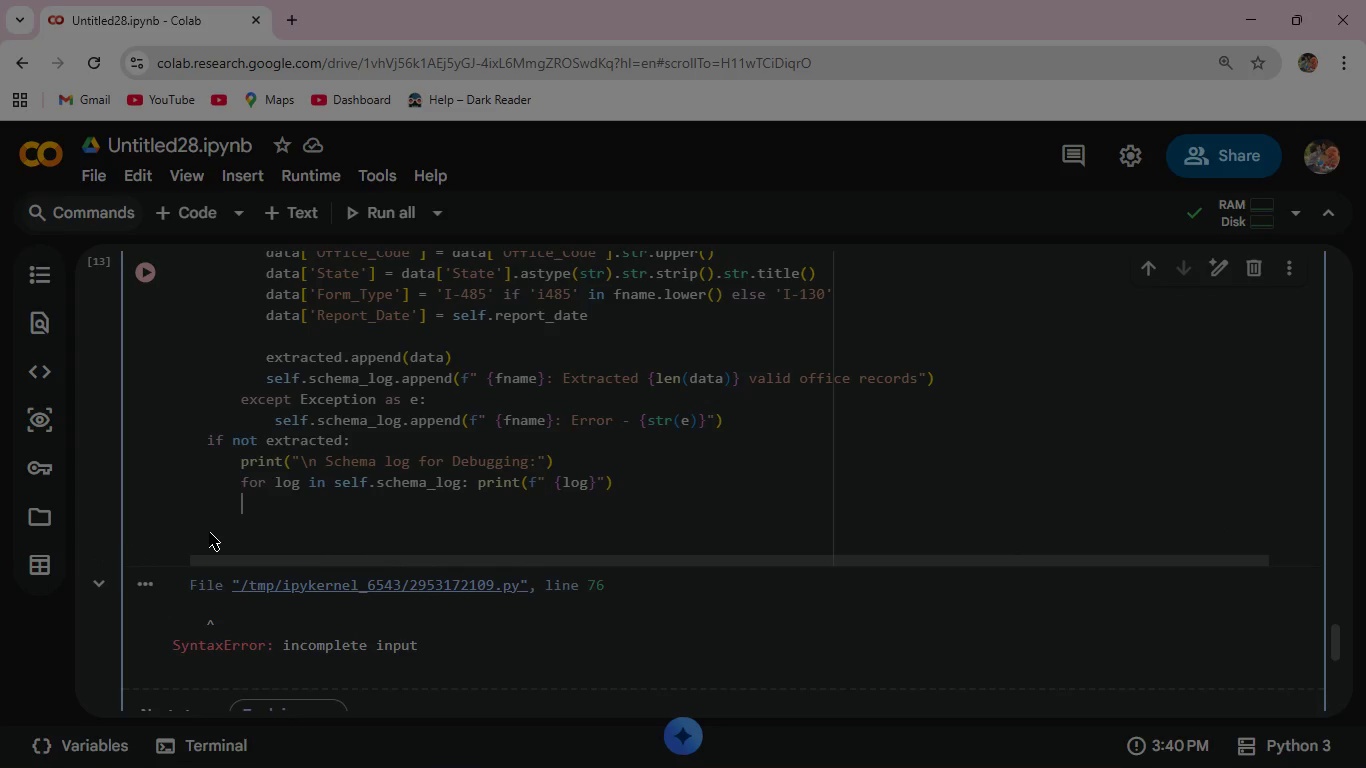 
key(Backspace)
type( raise pd.)
 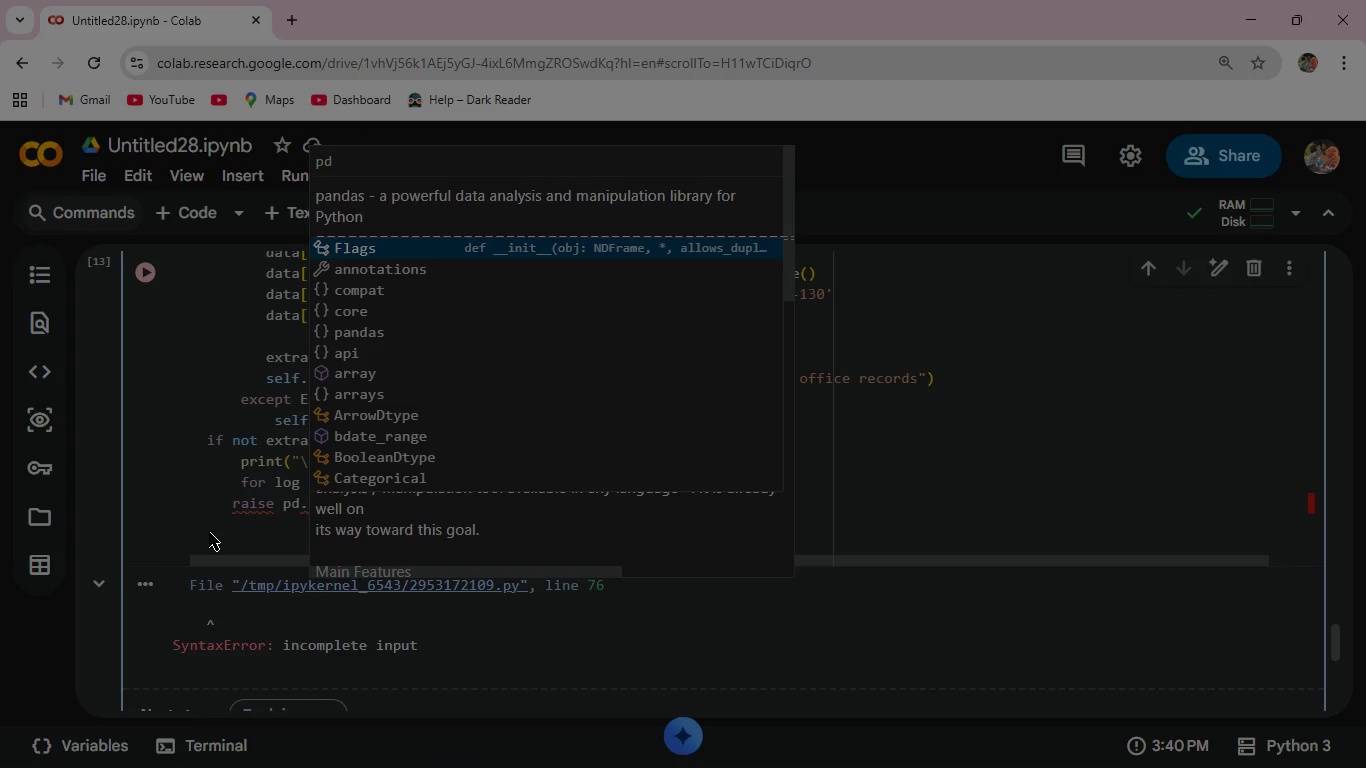 
key(Backspace)
key(Backspace)
key(Backspace)
key(Backspace)
key(Backspace)
key(Backspace)
key(Backspace)
key(Backspace)
key(Backspace)
key(Backspace)
type(  raise pd)
 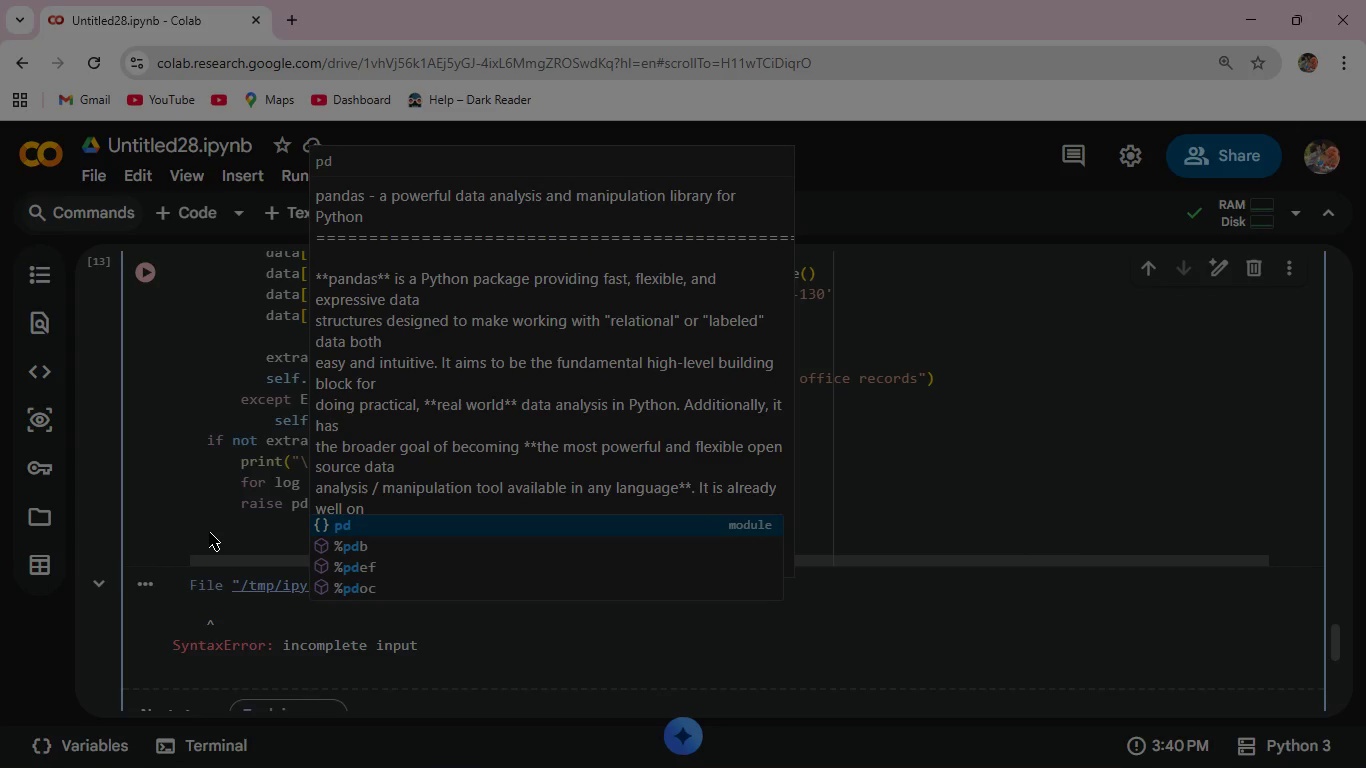 
key(Backspace)
 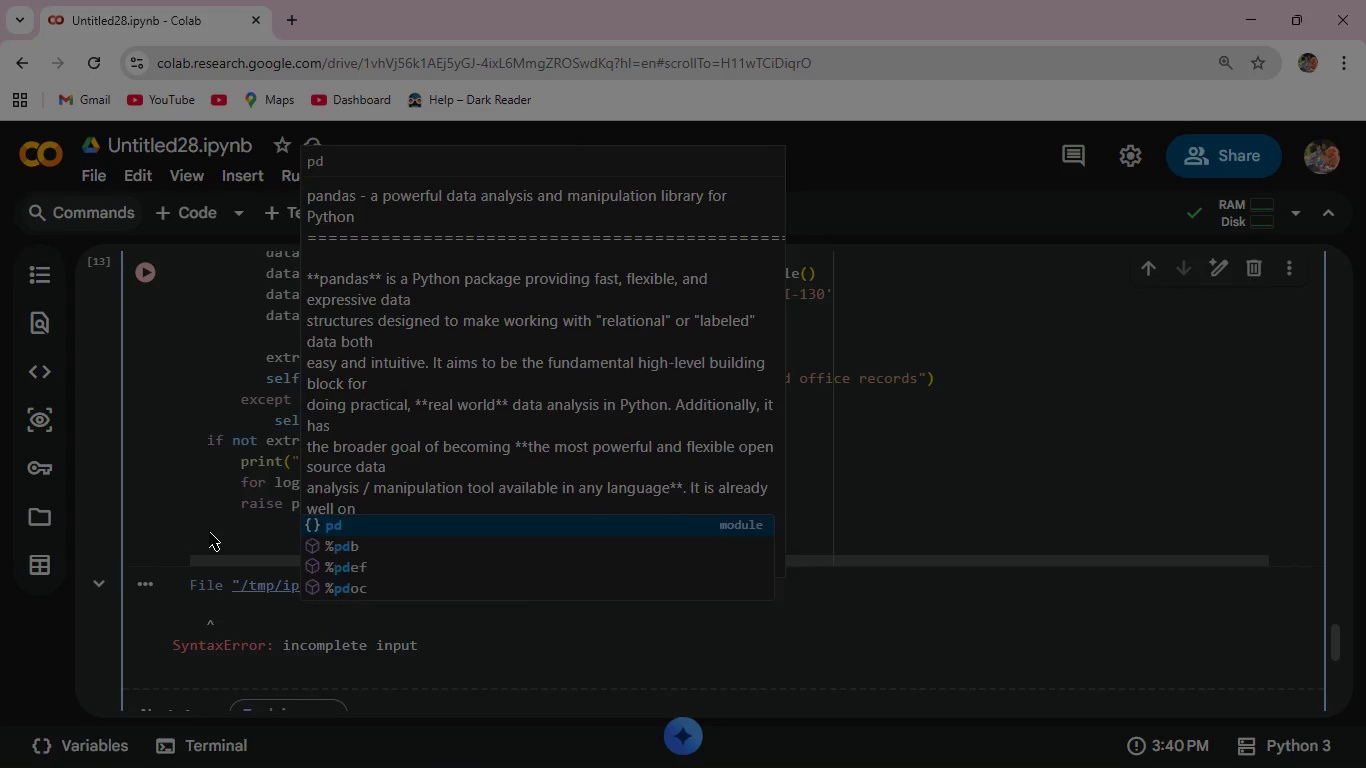 
key(Backspace)
 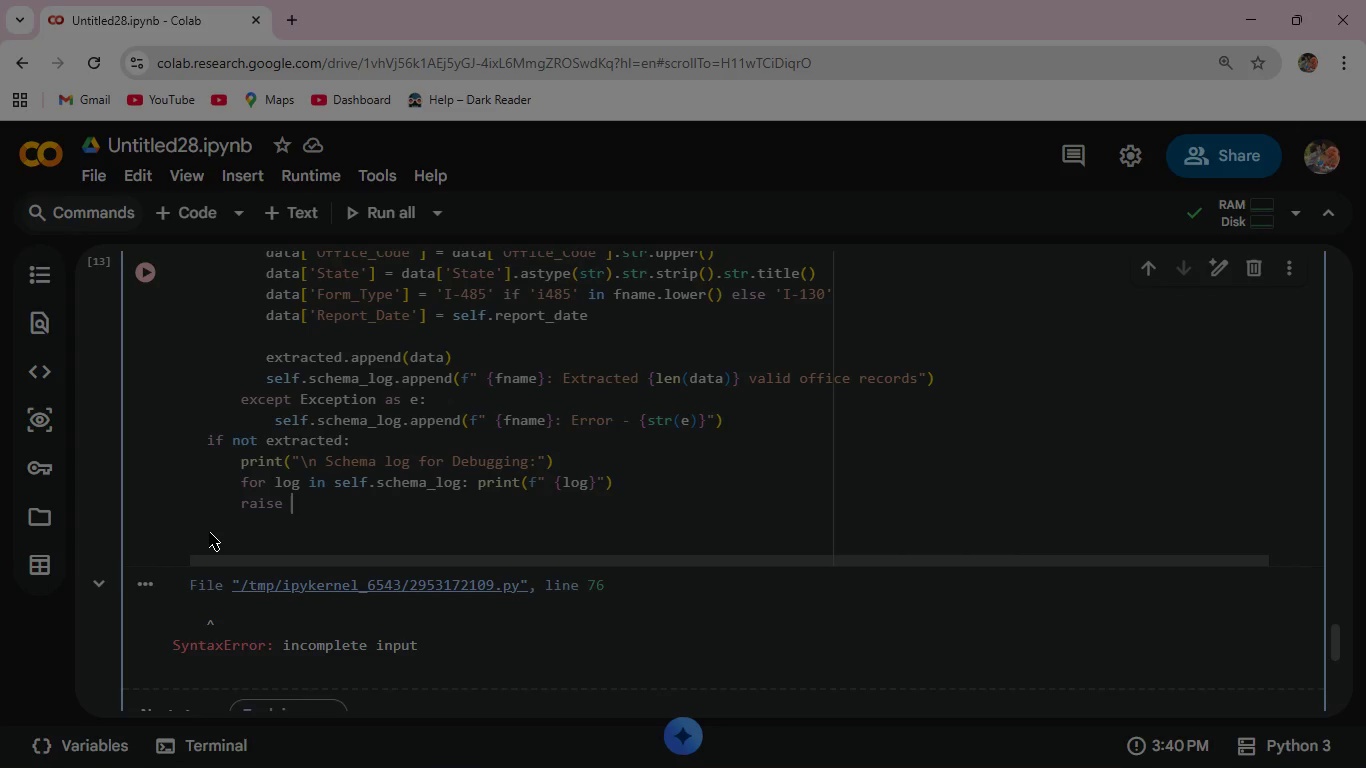 
key(Shift+V)
 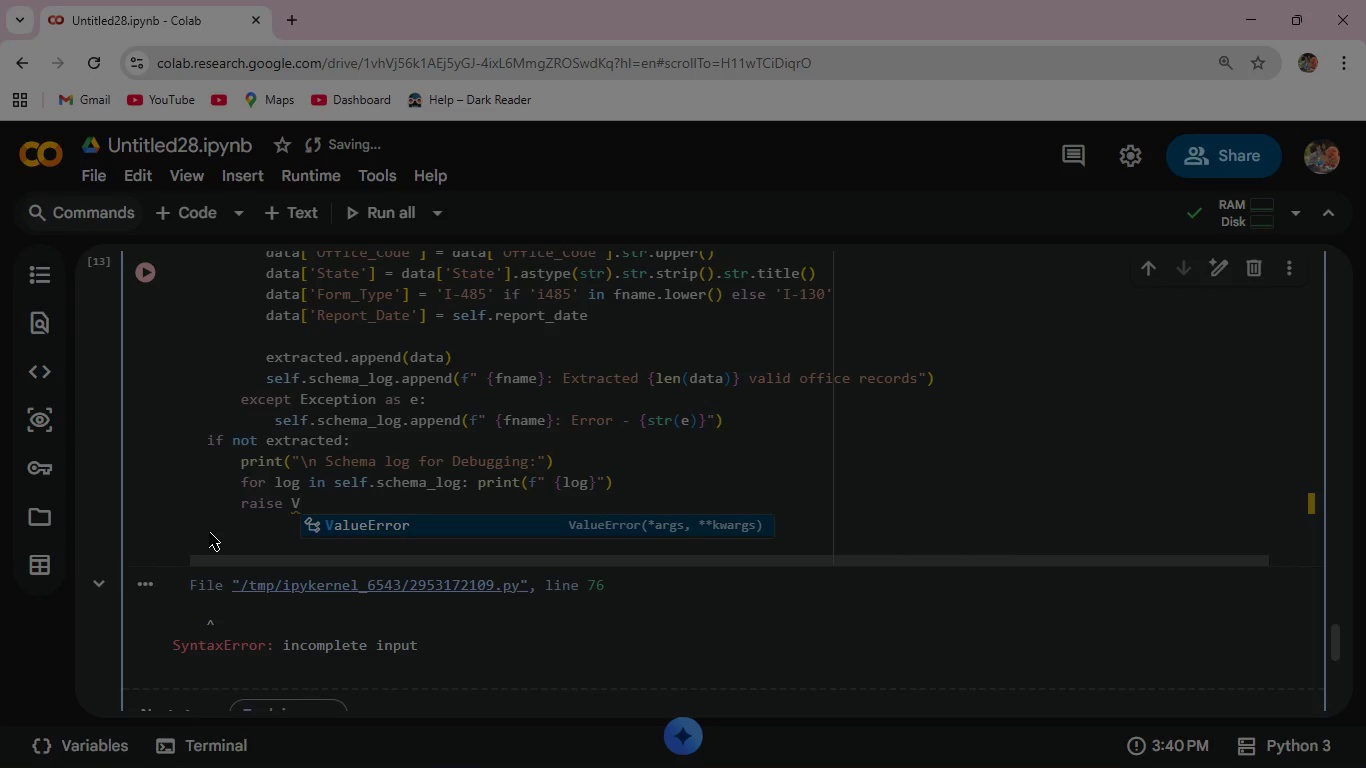 
key(A)
 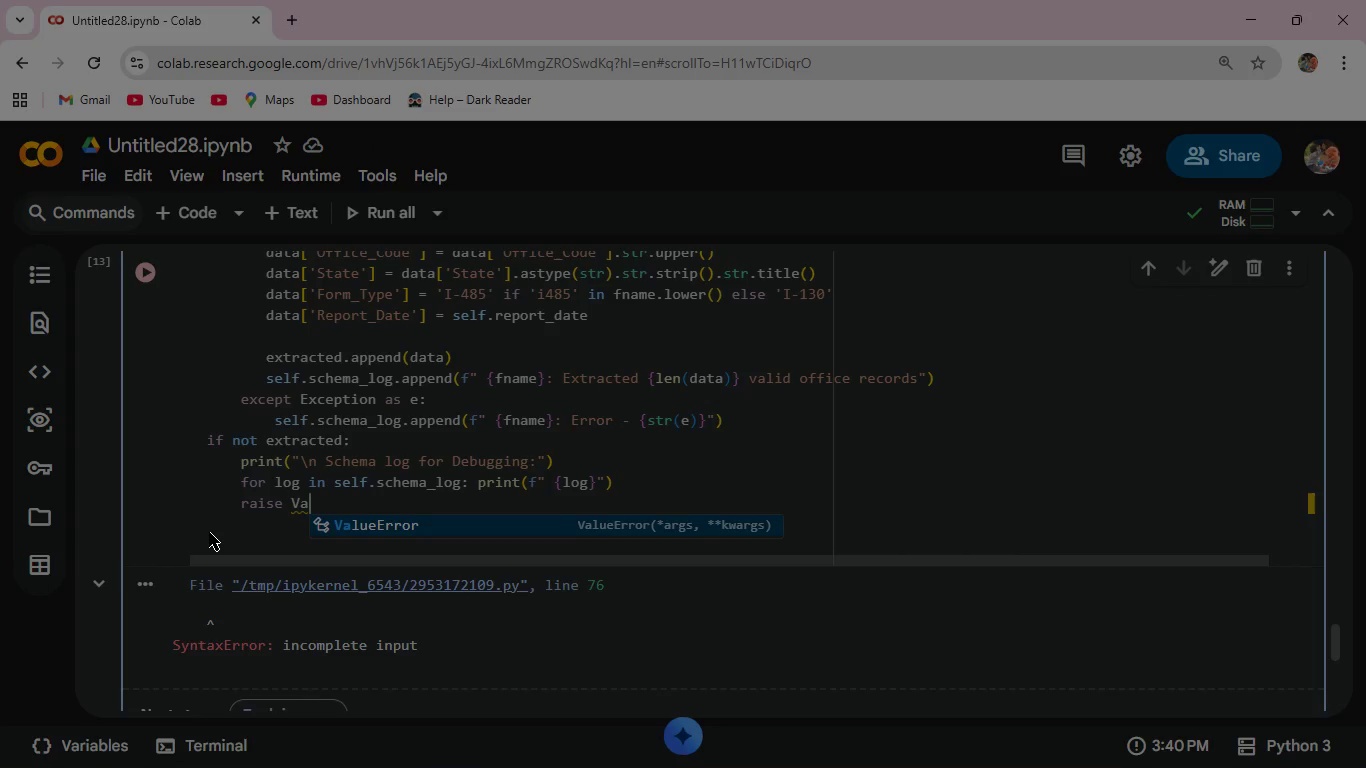 
key(Enter)
 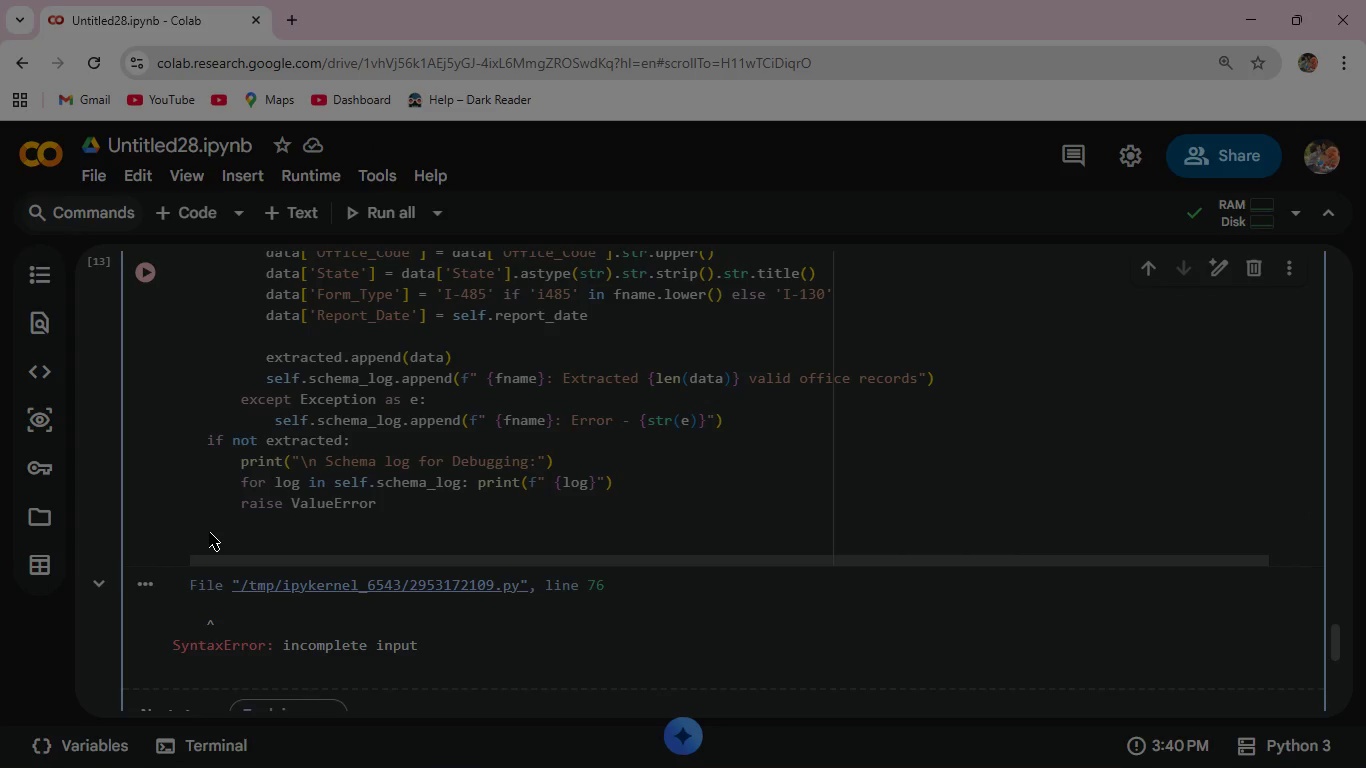 
type((" No Valid field-office data extracted.)
 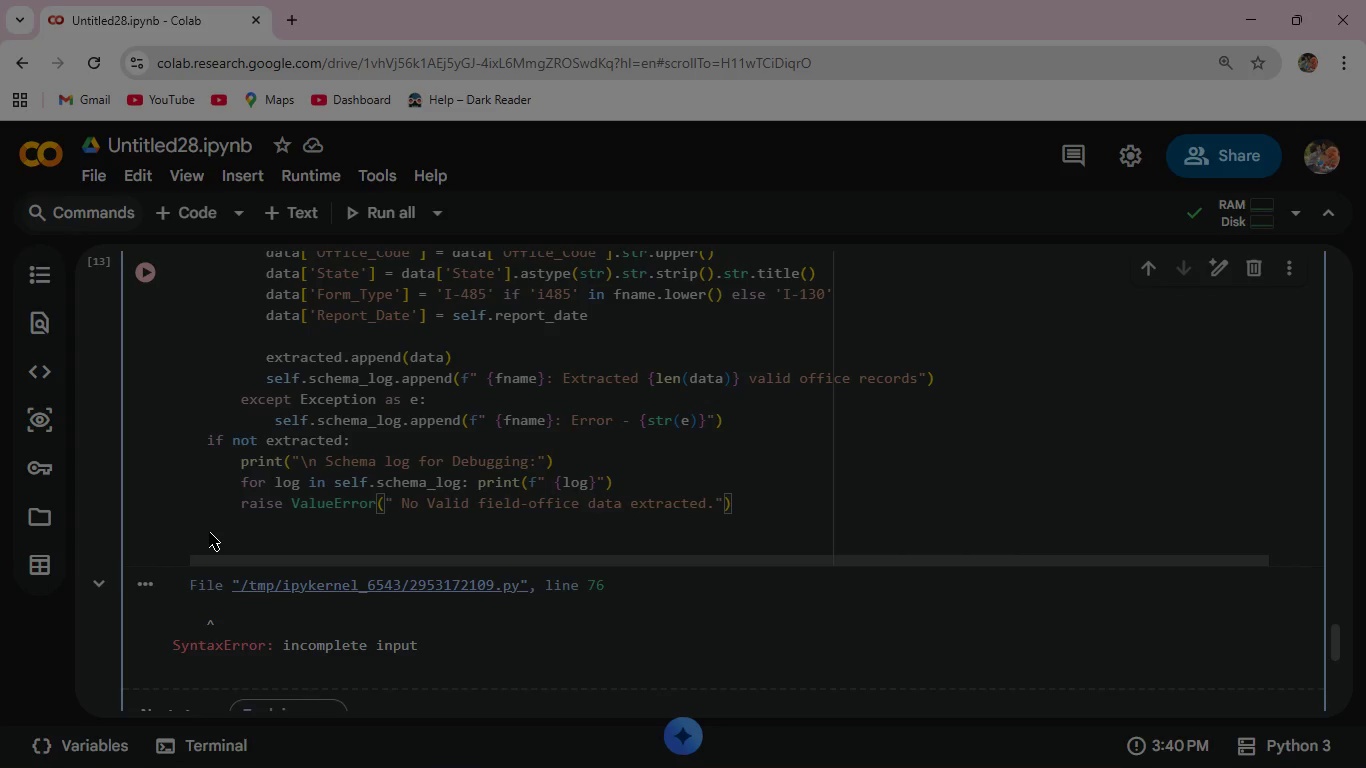 
type( Check schema logs ao)
key(Backspace)
type(bove)
 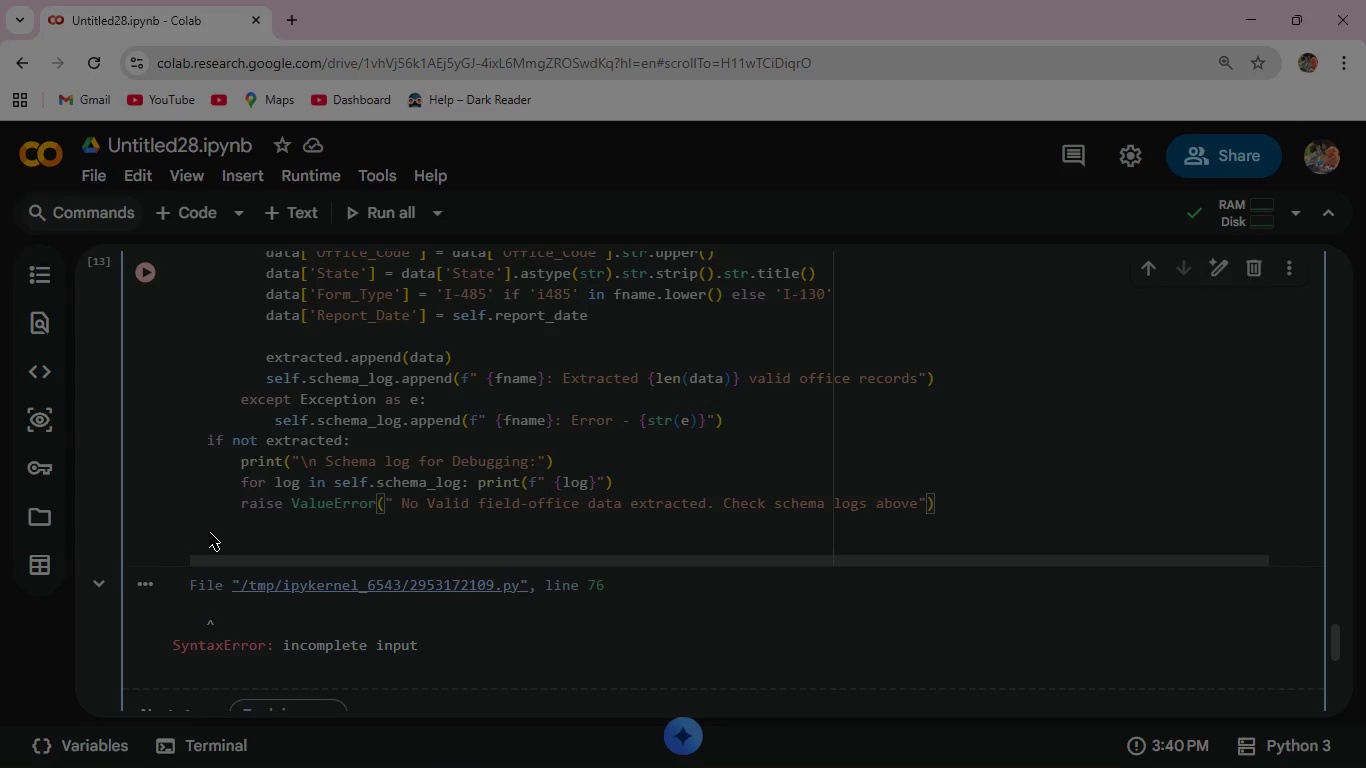 
scroll: coordinate [492, 434], scroll_direction: up, amount: 3.0
 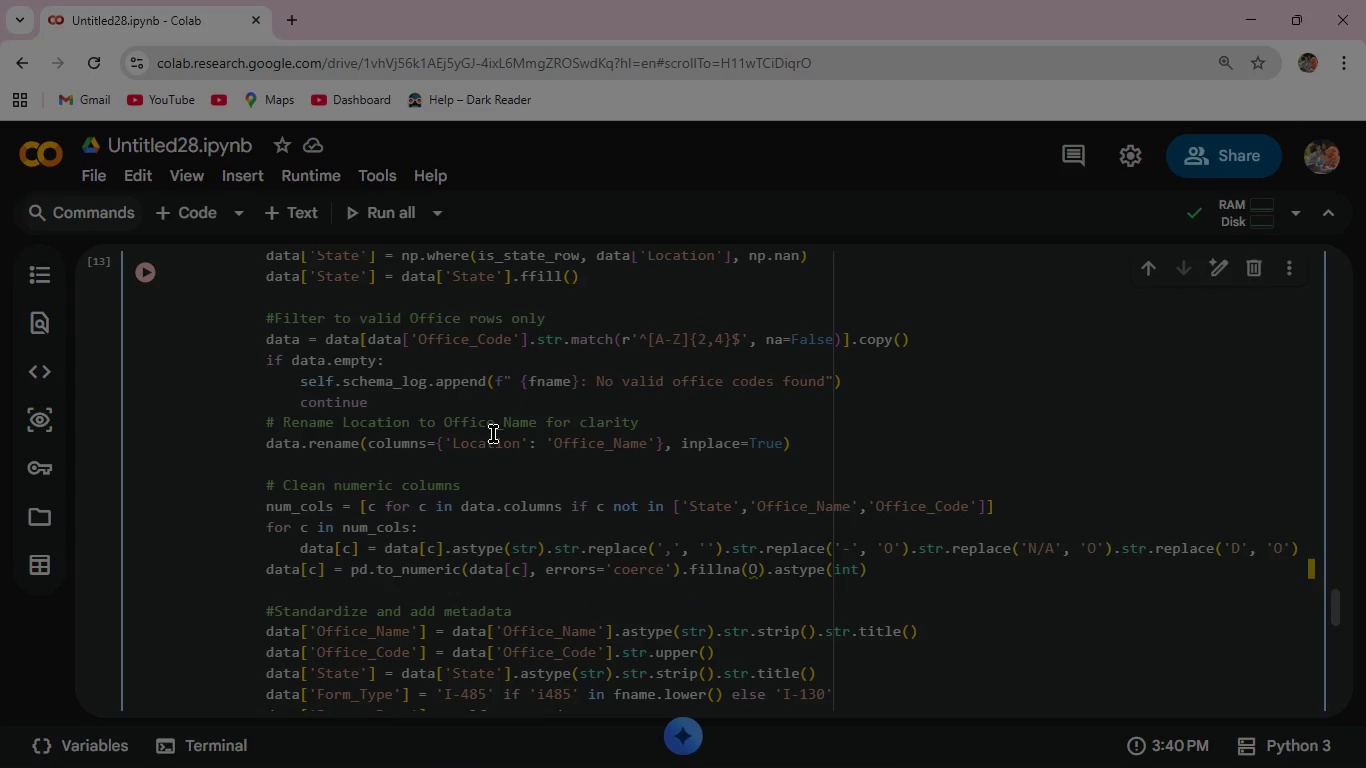 
scroll: coordinate [493, 434], scroll_direction: down, amount: 4.0
 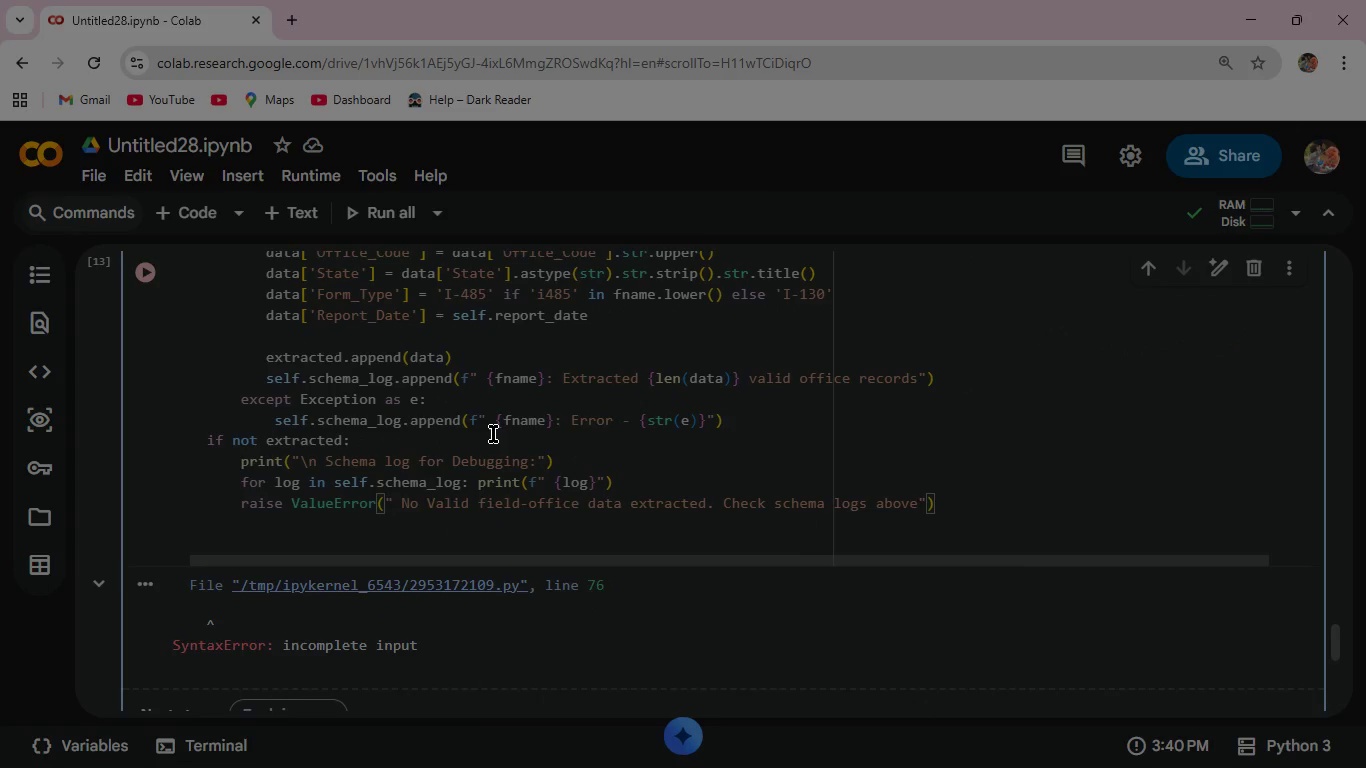 
scroll: coordinate [498, 415], scroll_direction: up, amount: 9.0
 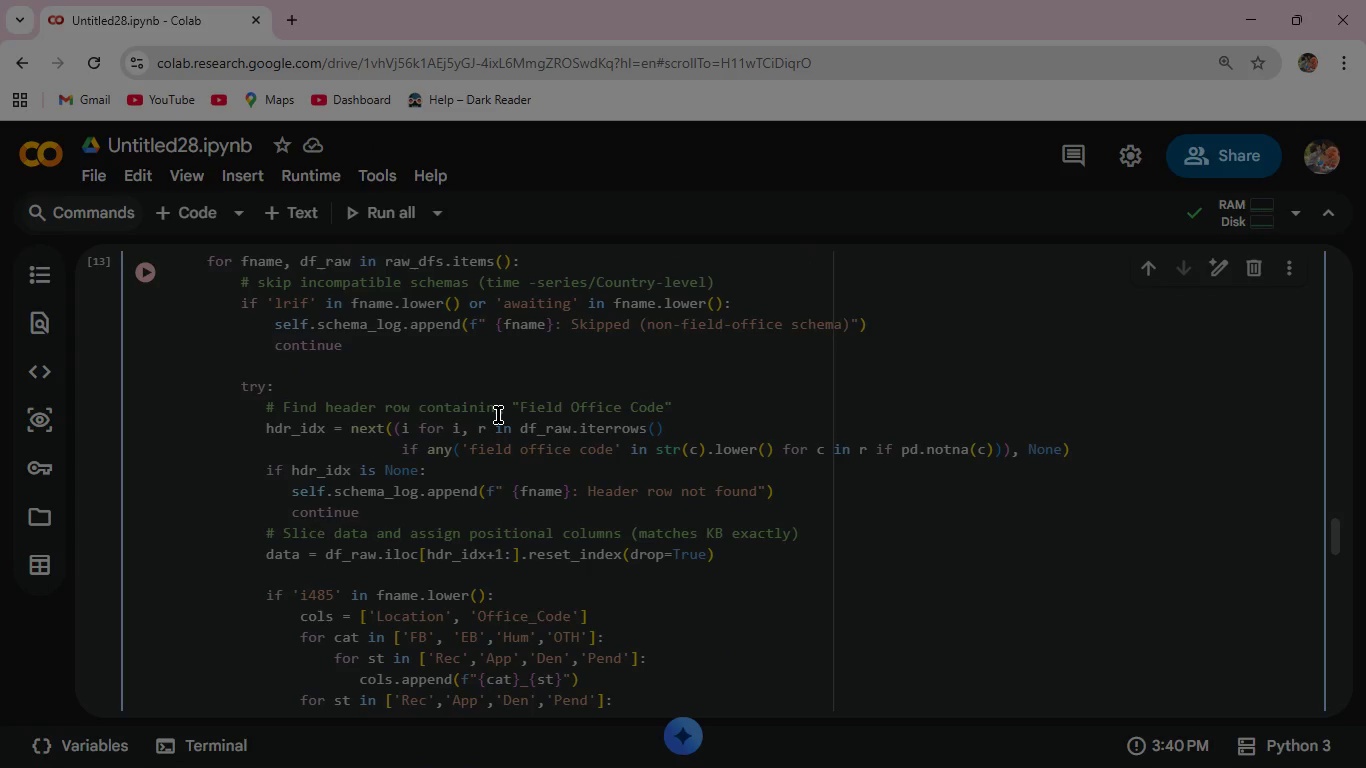 
scroll: coordinate [498, 415], scroll_direction: down, amount: 13.0
 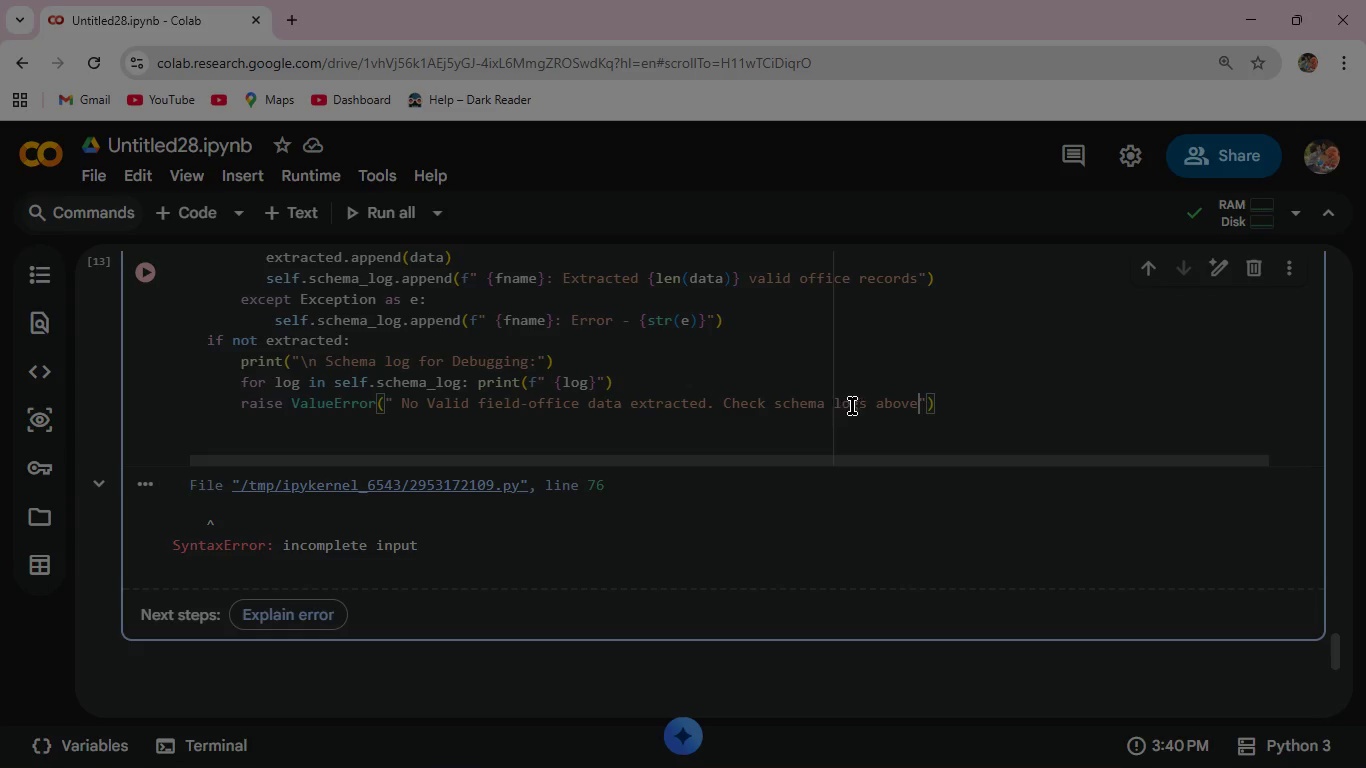 
wait(6.2)
 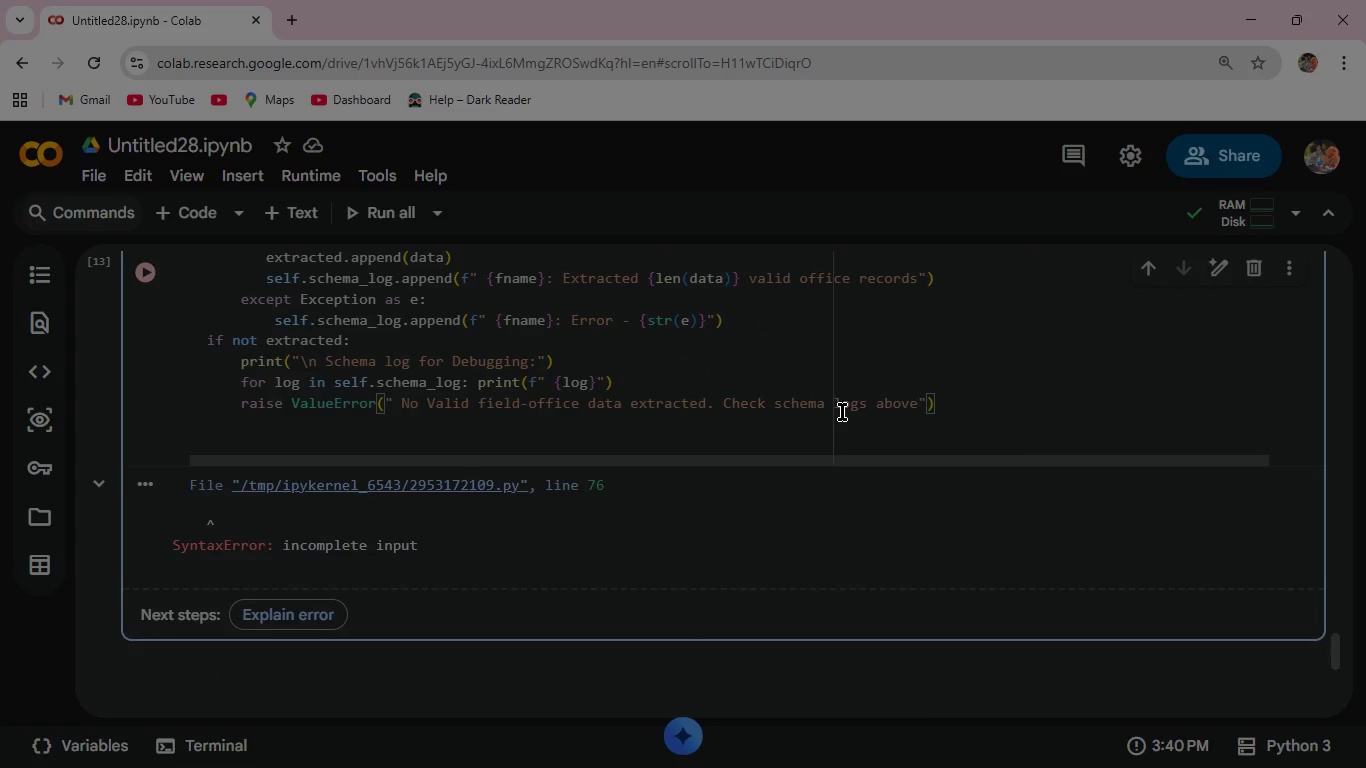 
left_click([962, 400])
 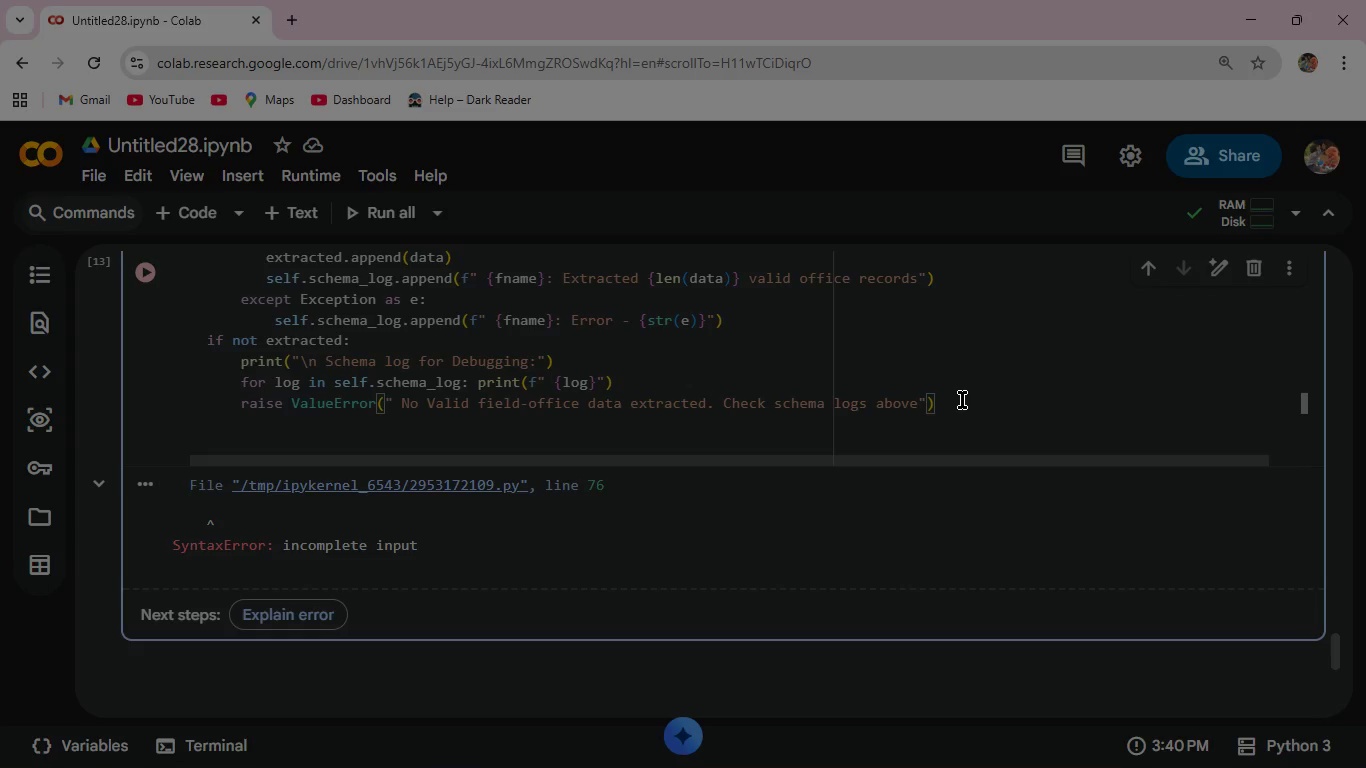 
key(Enter)
 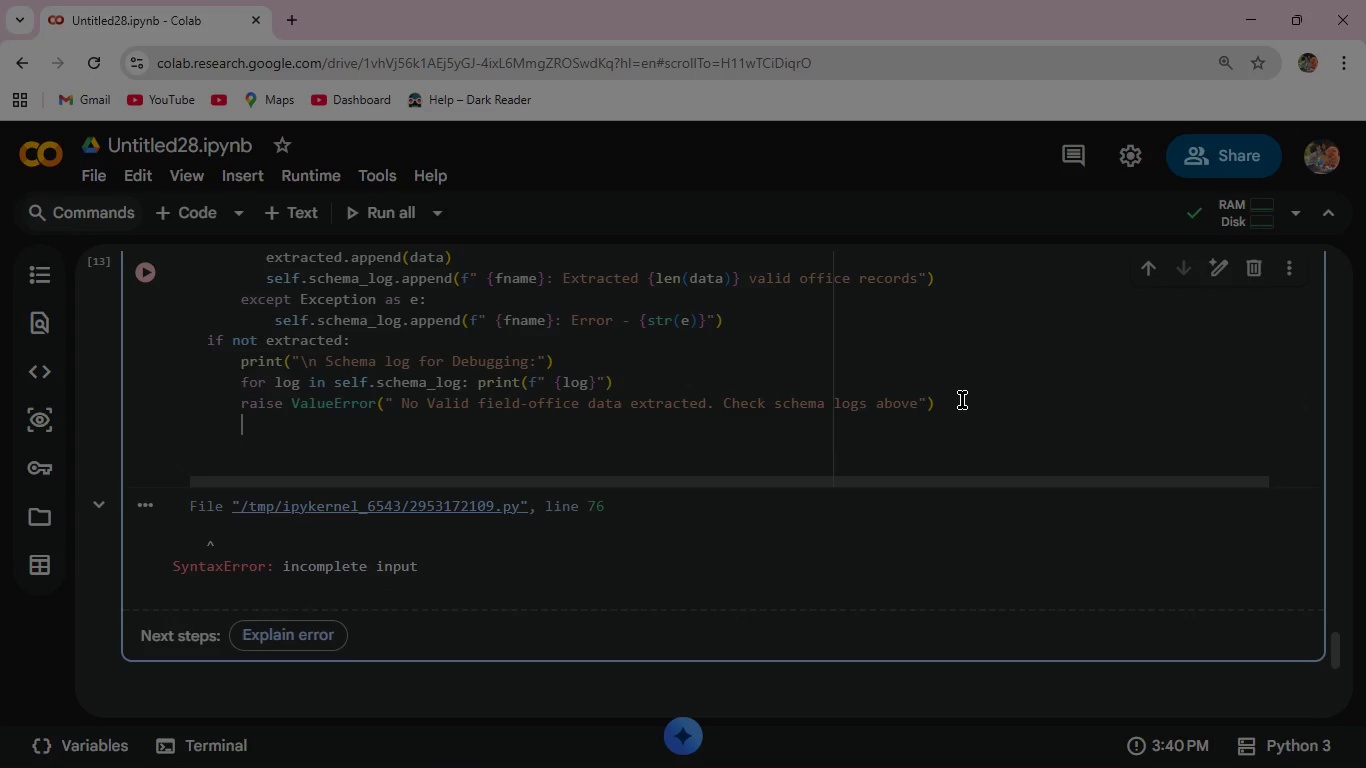 
key(Backspace)
key(Backspace)
type(return pd.conc)
 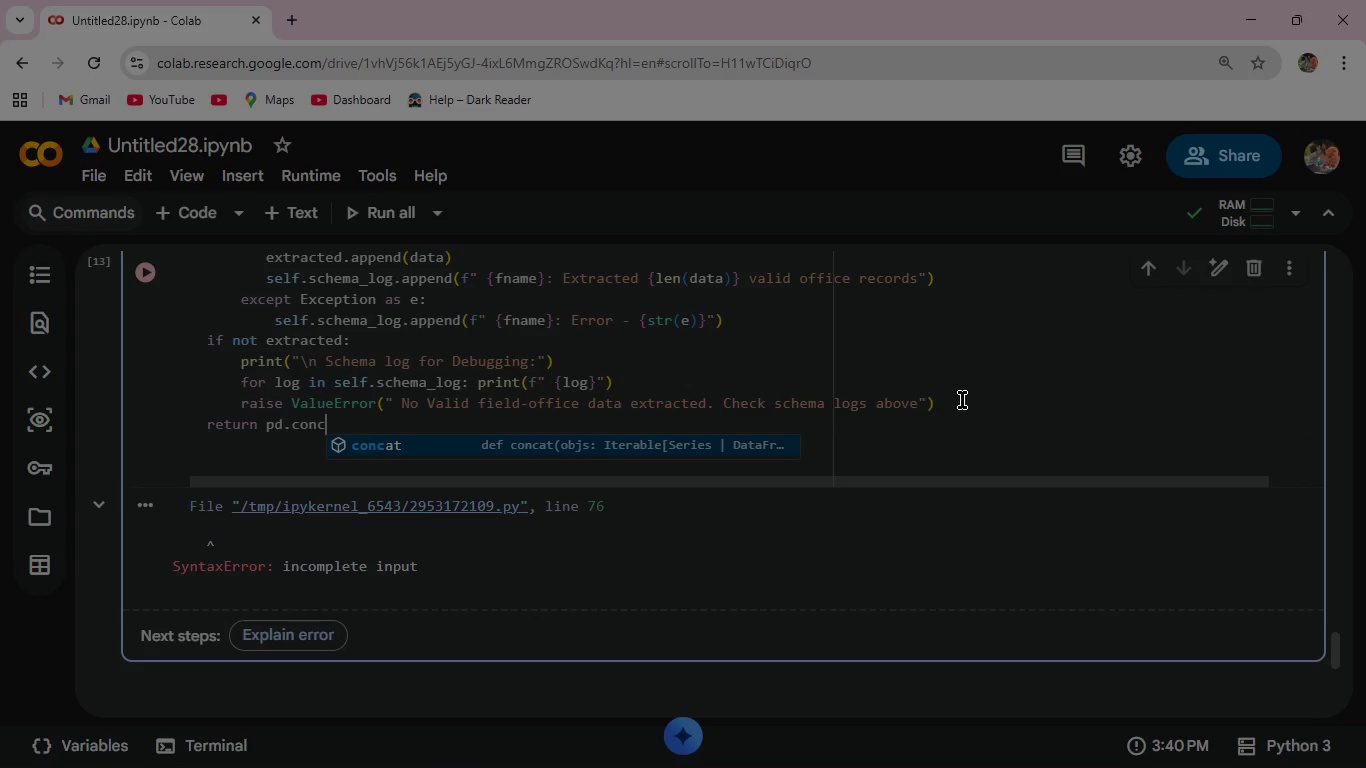 
key(Enter)
 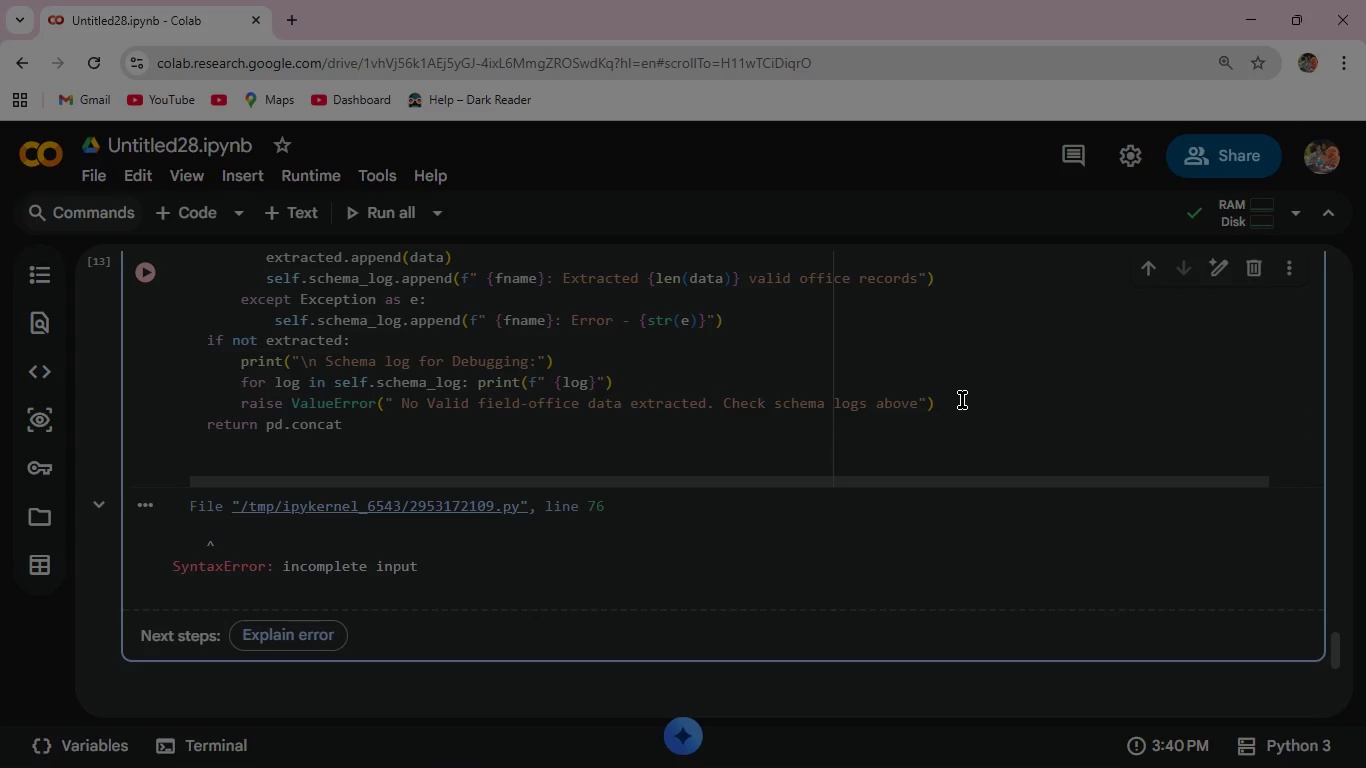 
type((extra)
 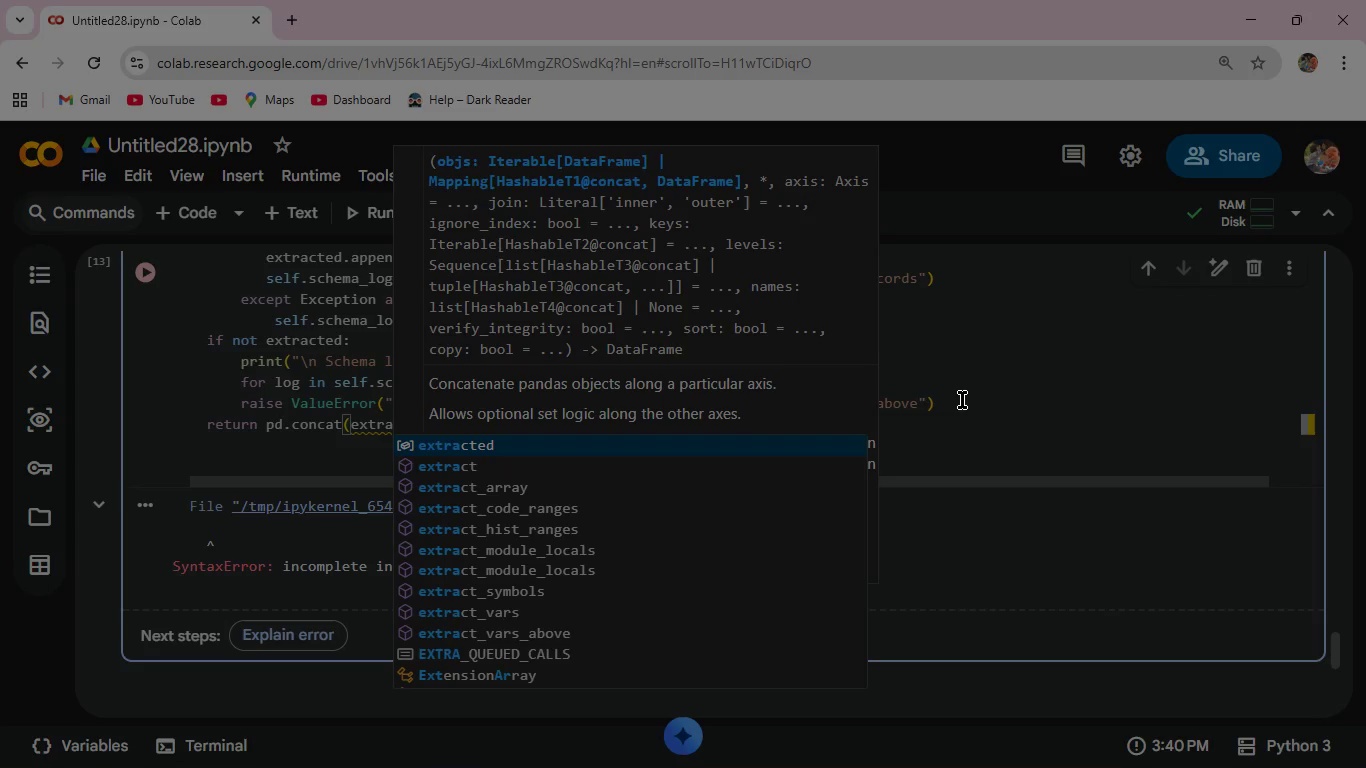 
key(Enter)
 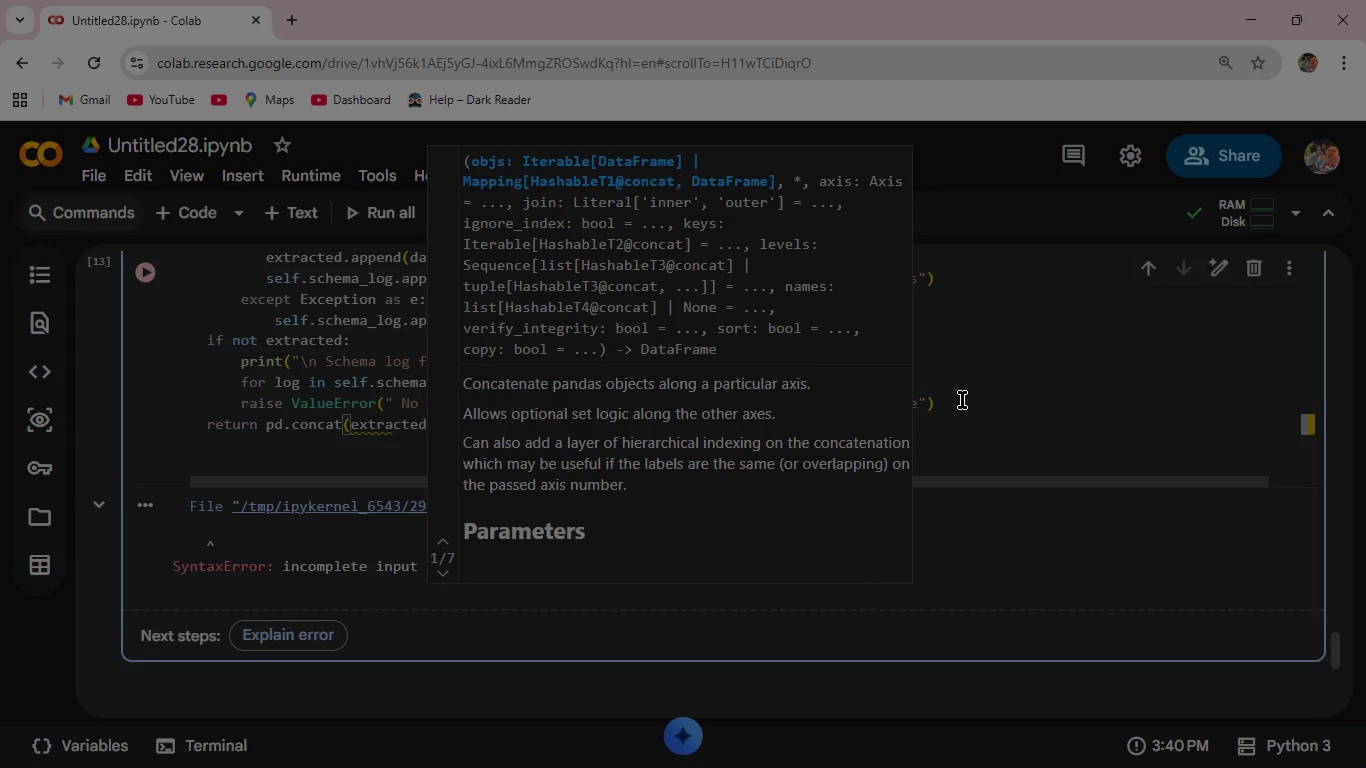 
type(, ignore)
 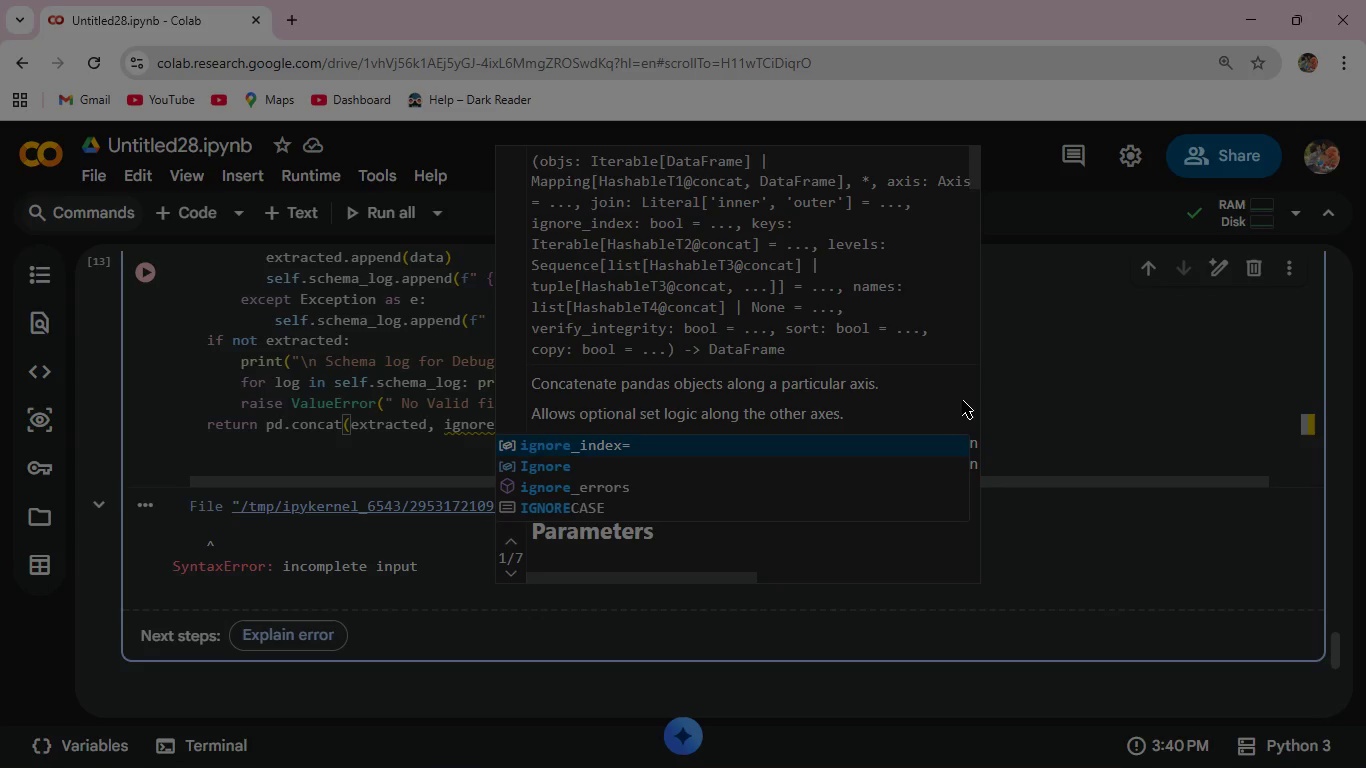 
key(Enter)
 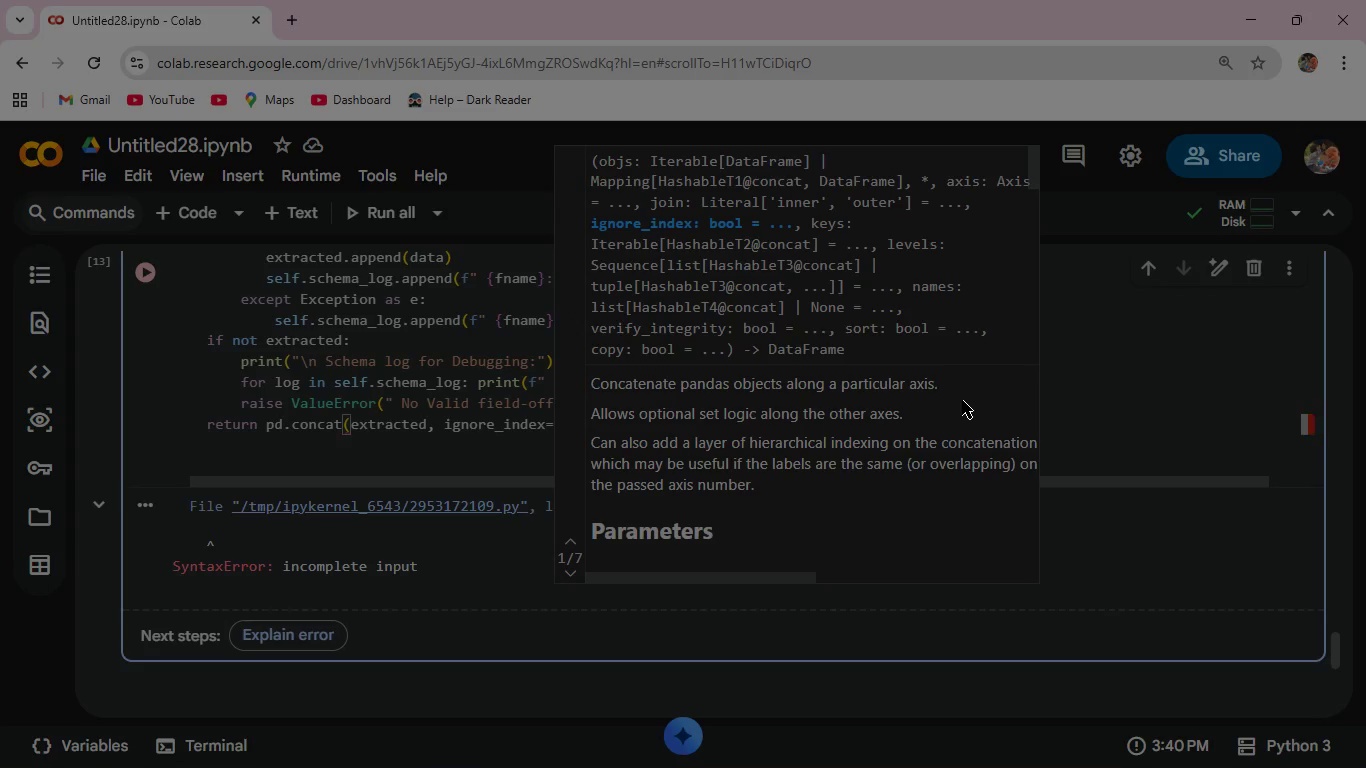 
type(Tru)
 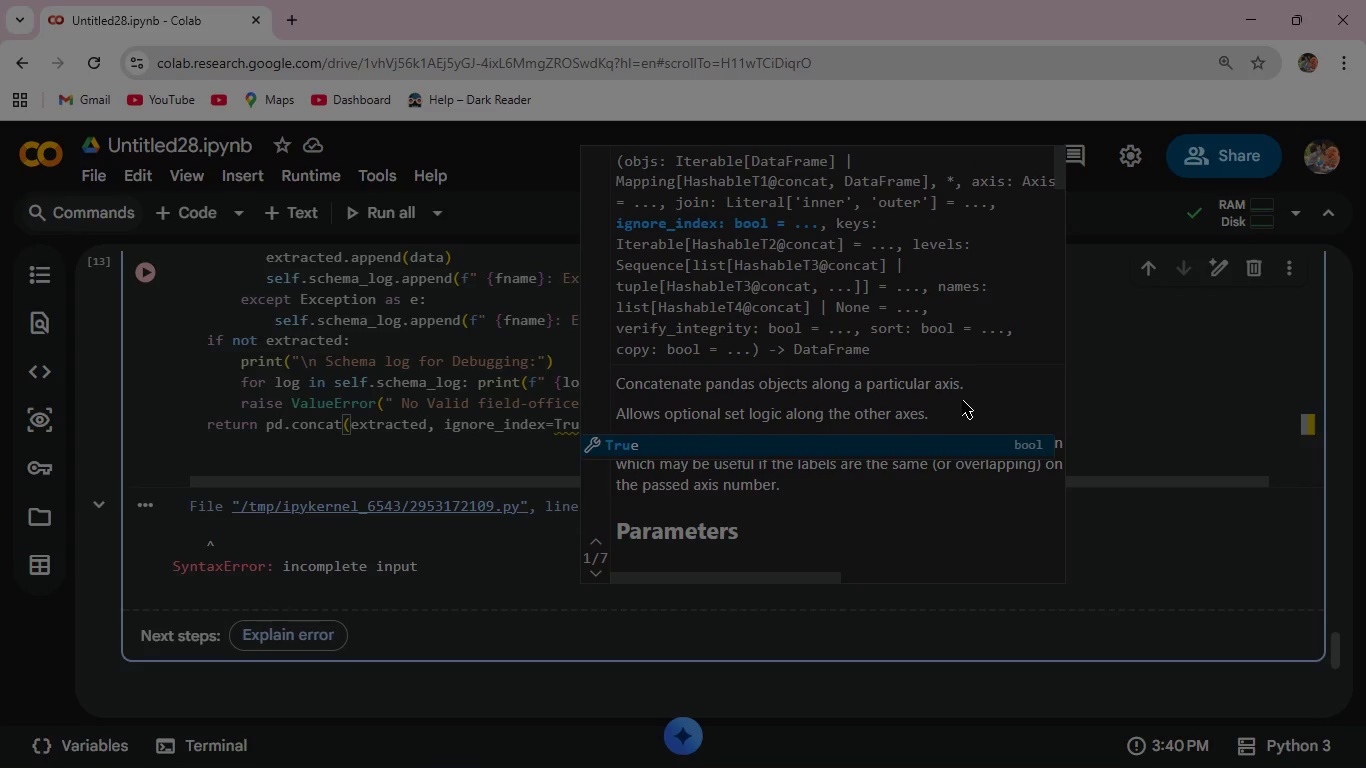 
key(Enter)
 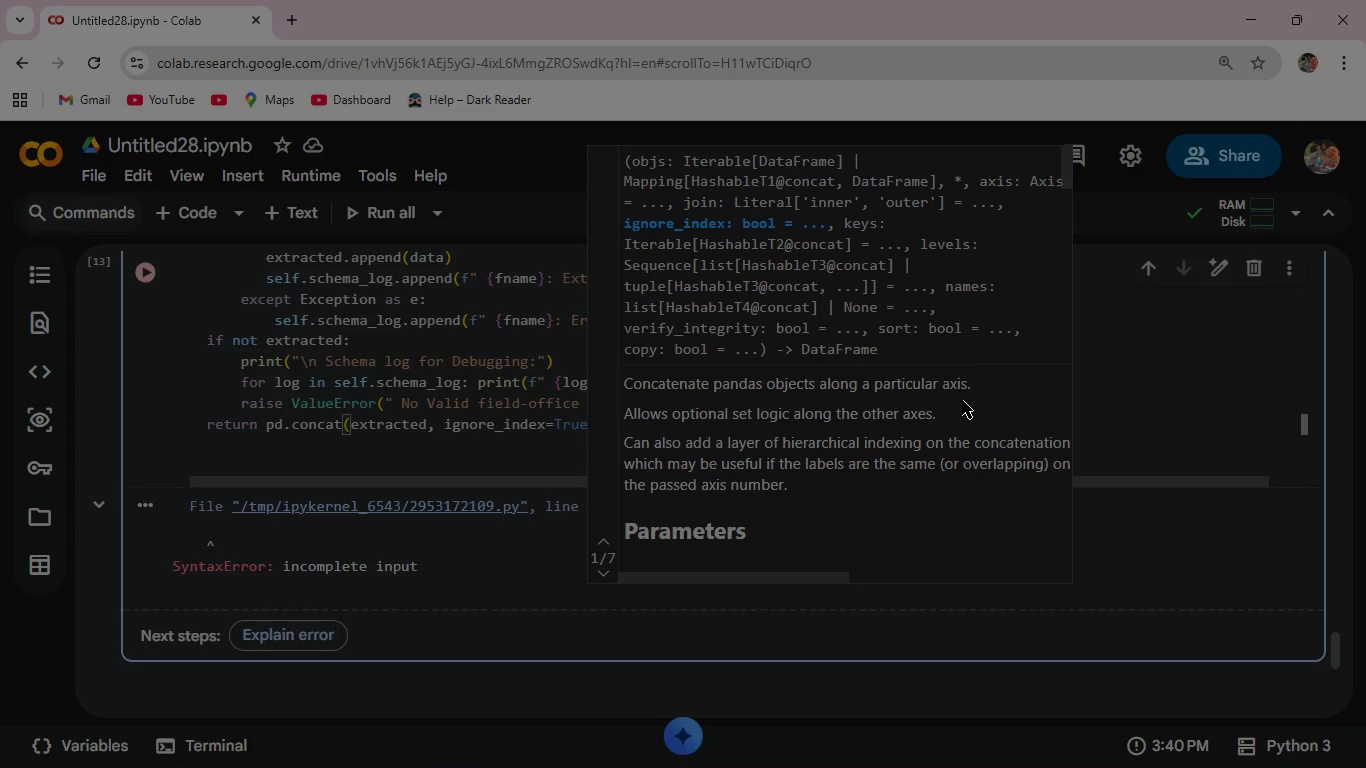 
key(Escape)
 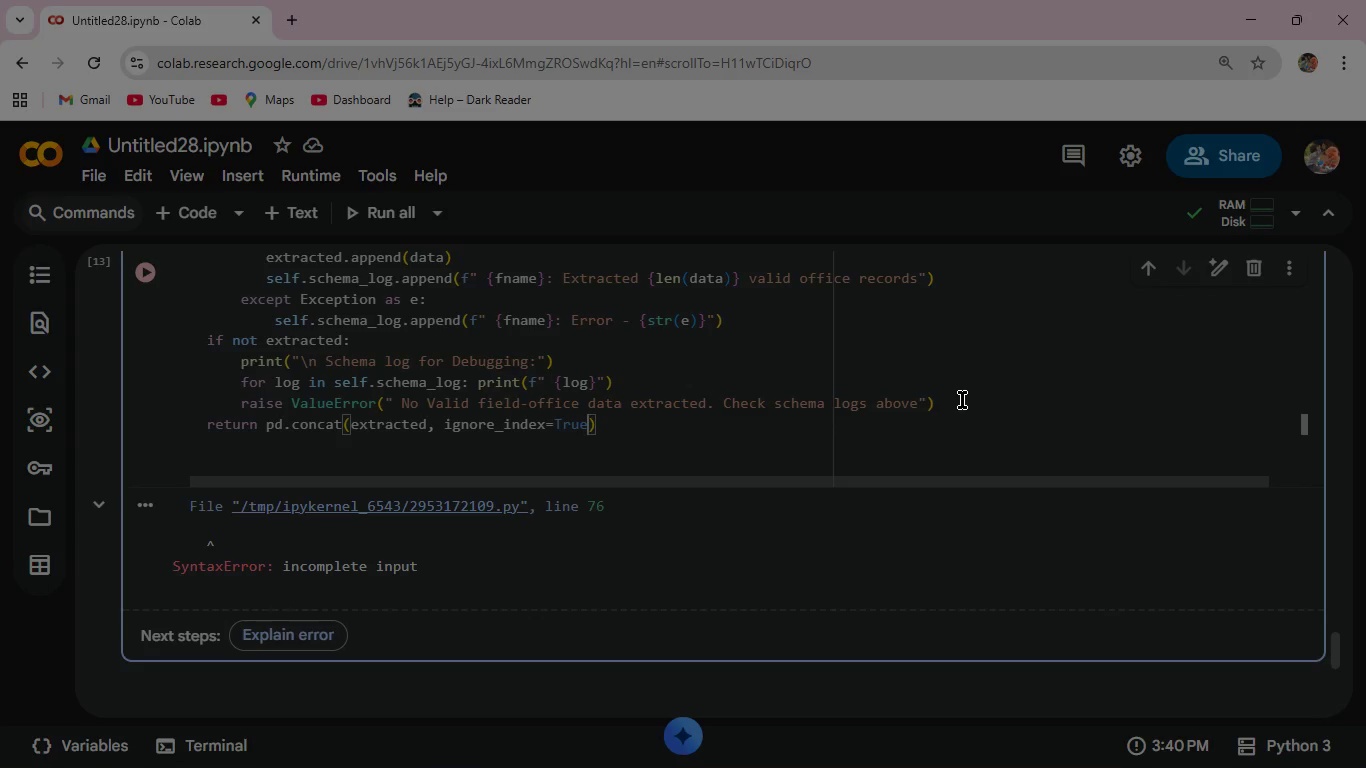 
wait(8.64)
 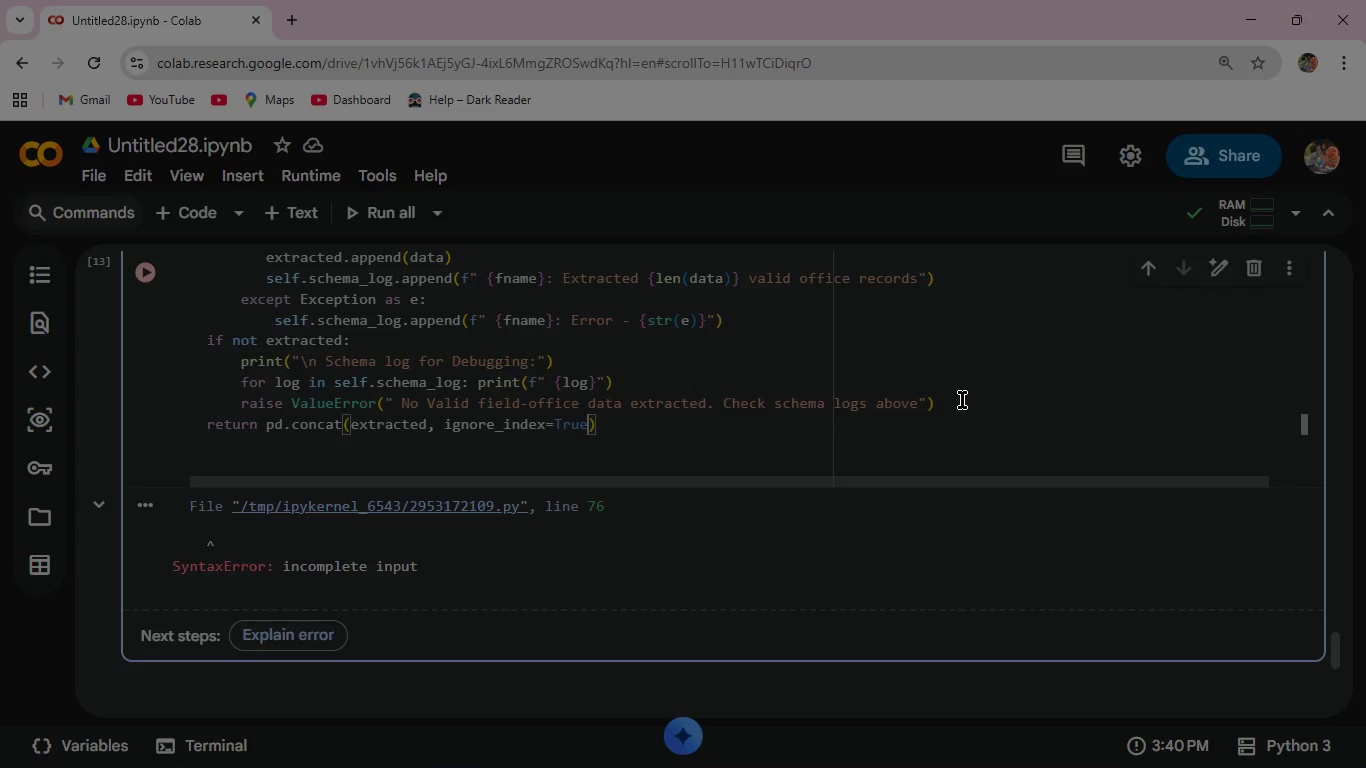 
left_click([148, 270])
 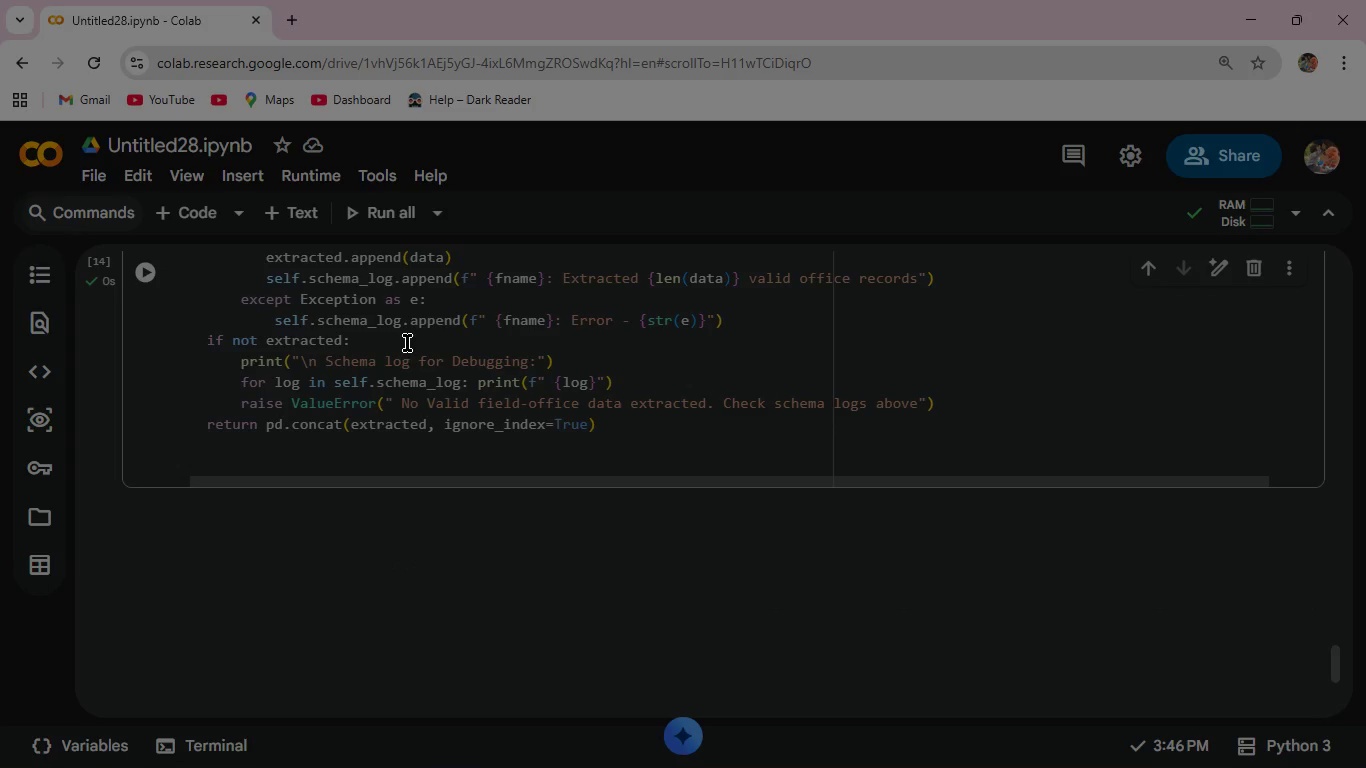 
scroll: coordinate [407, 342], scroll_direction: up, amount: 4.0
 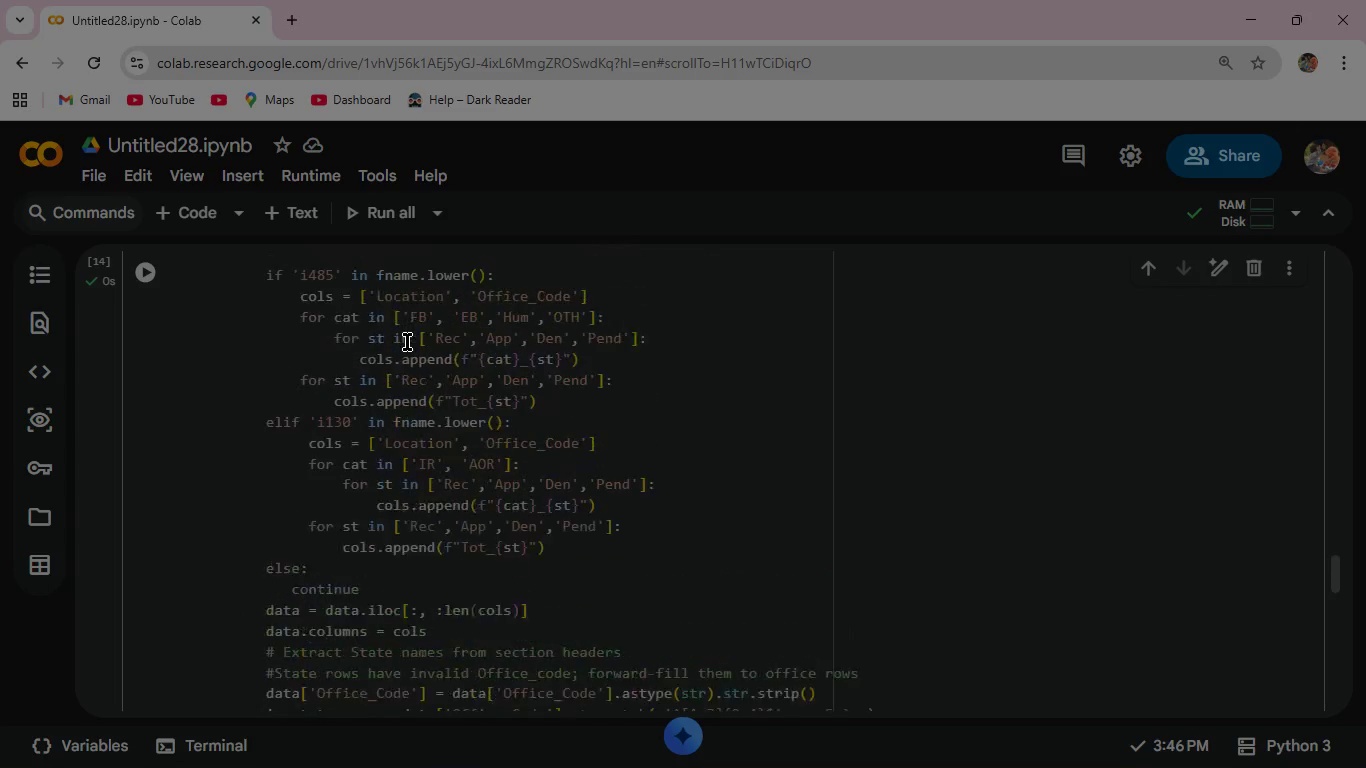 
scroll: coordinate [407, 342], scroll_direction: down, amount: 6.0
 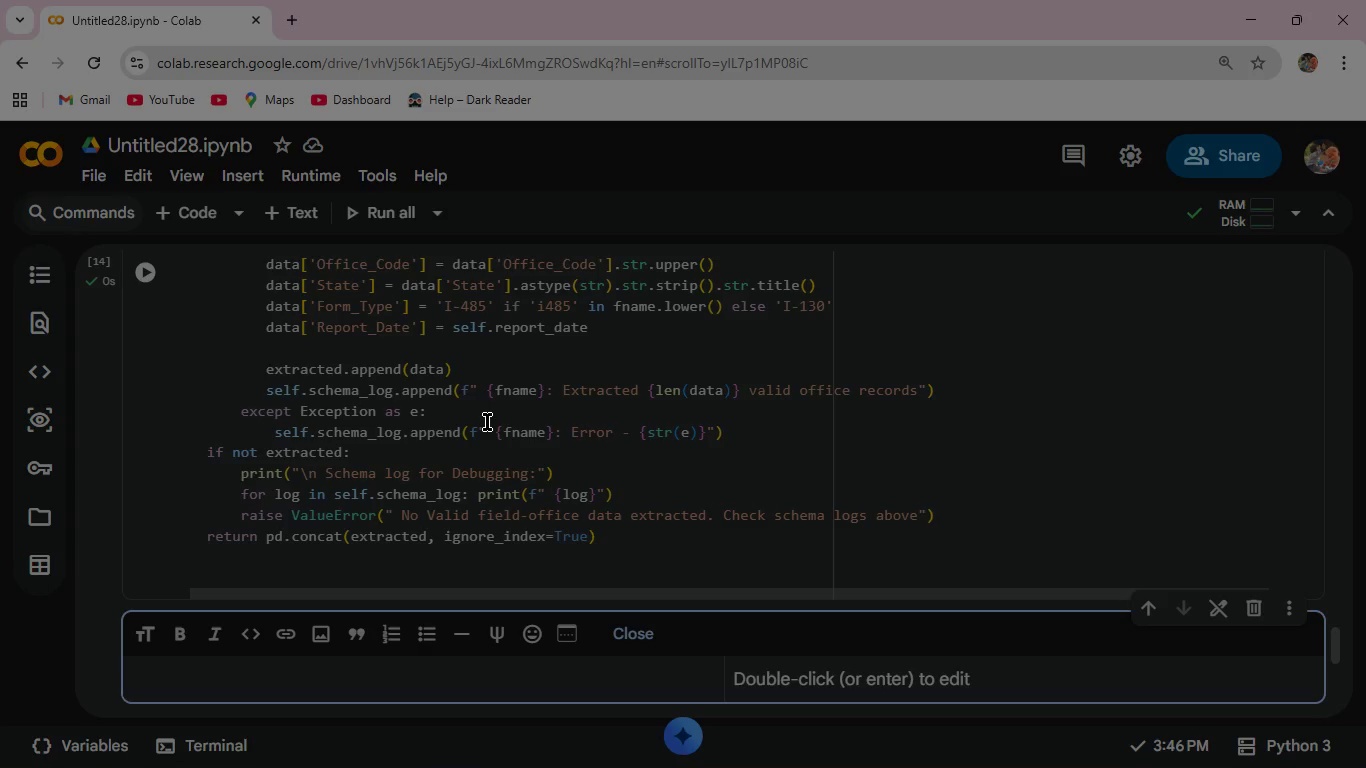 
wait(20.53)
 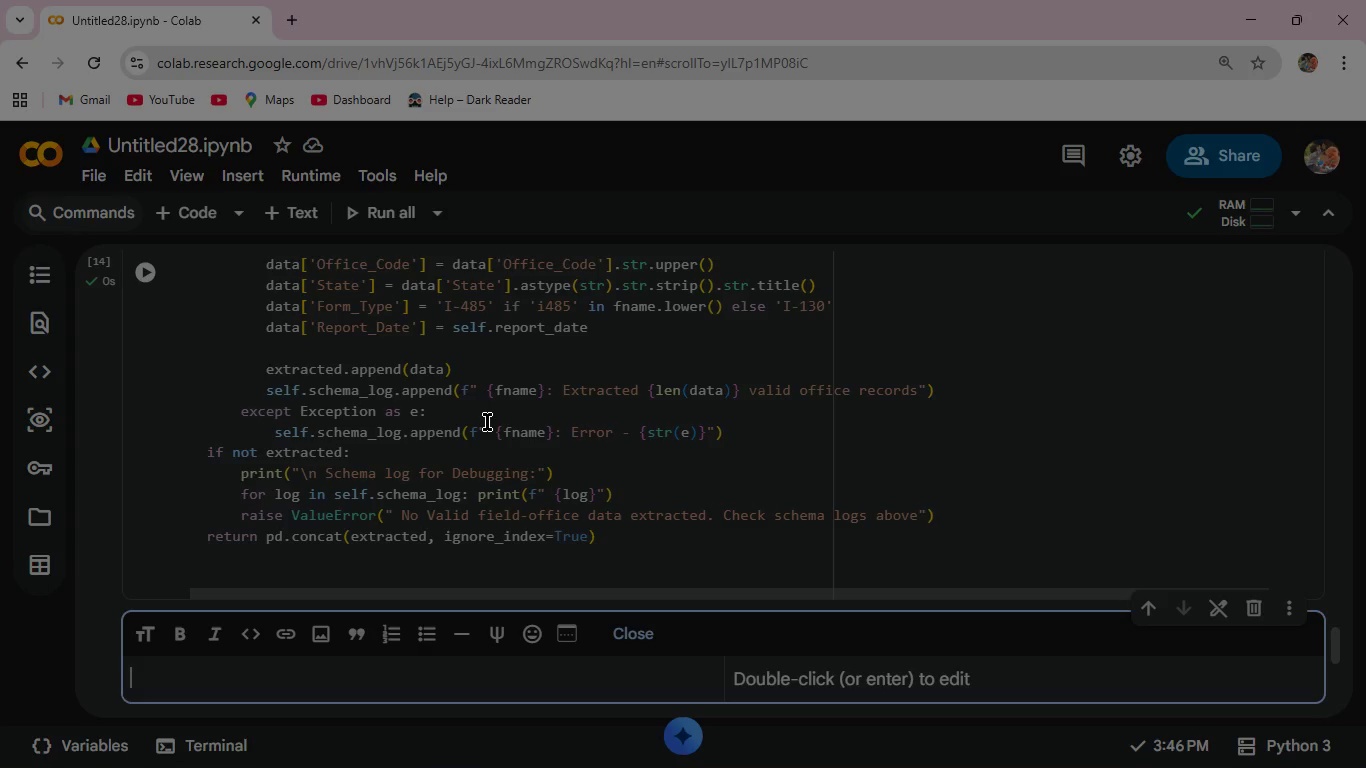 
type(#Step 4 )
 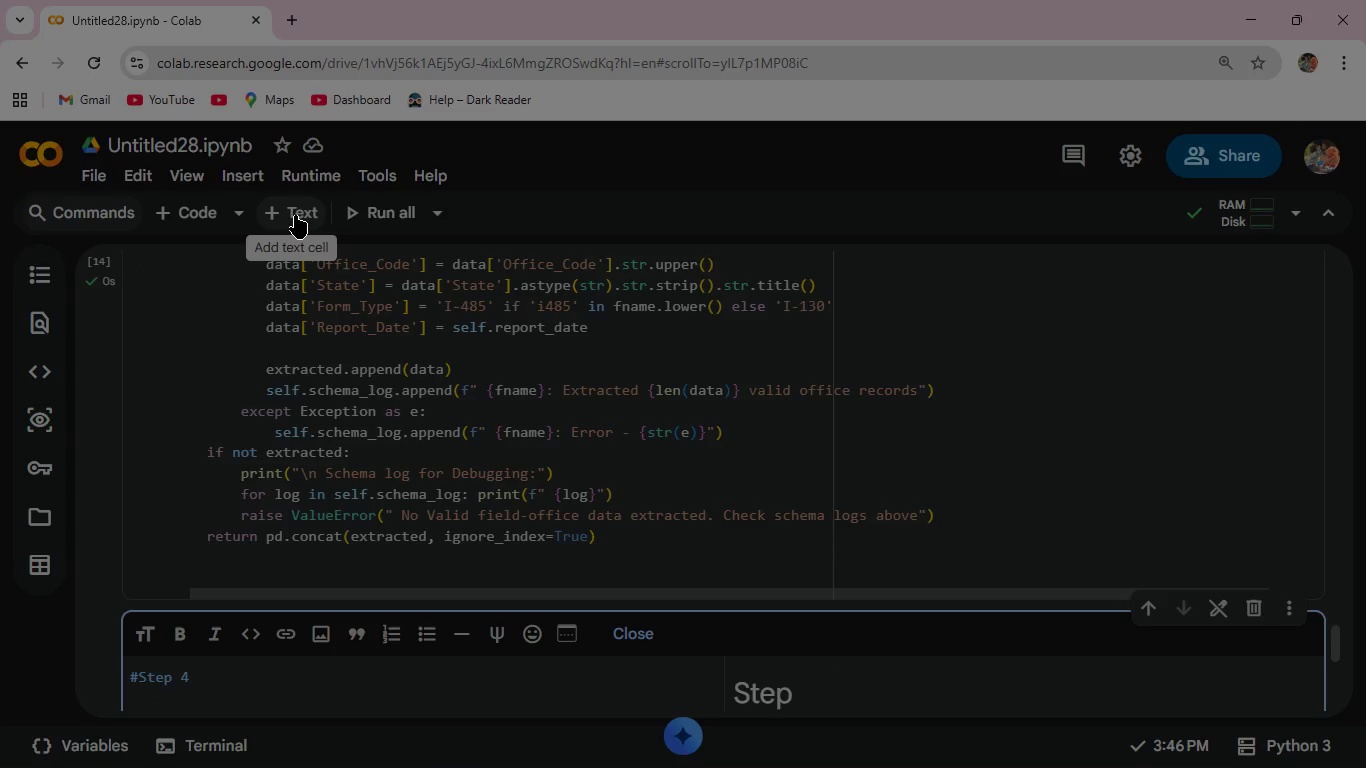 
wait(7.33)
 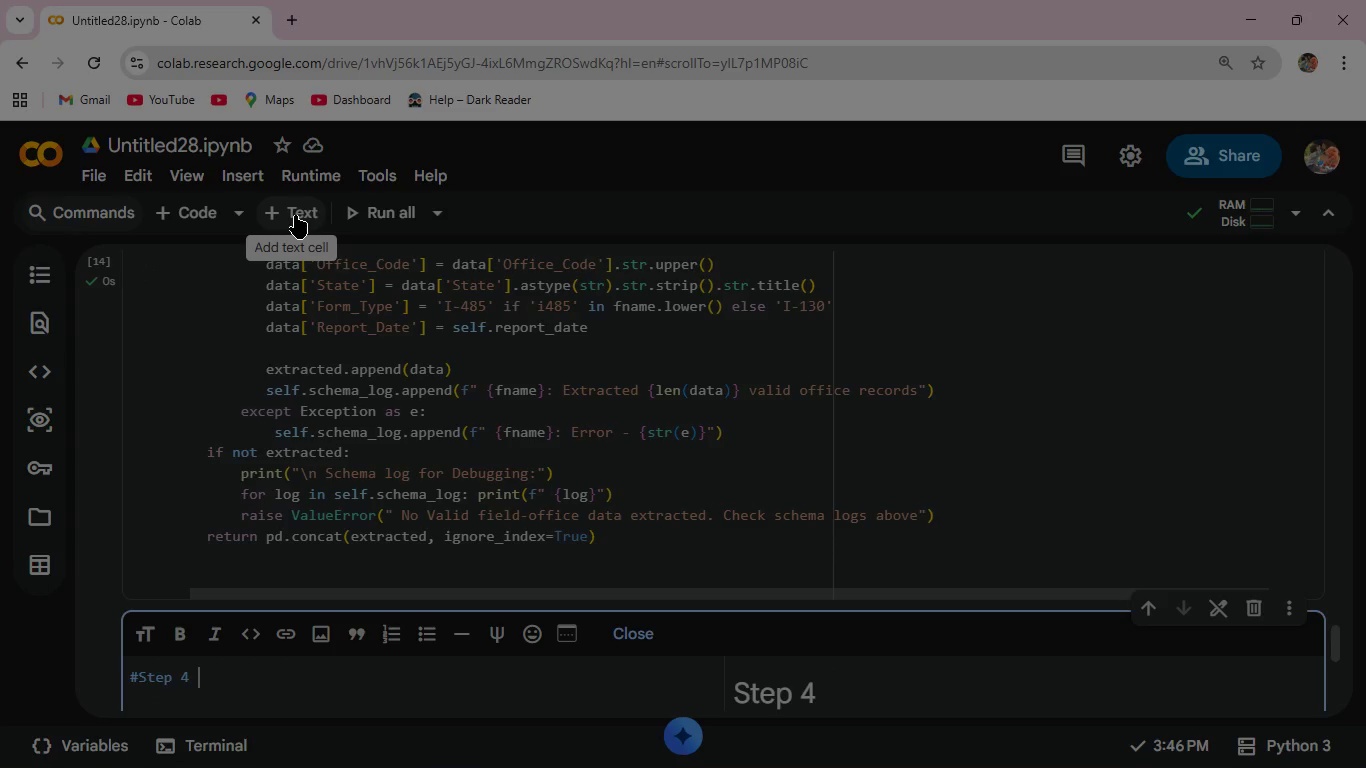 
type(:- )
key(Backspace)
key(Backspace)
type( Execute Pipeline and Display Results )
 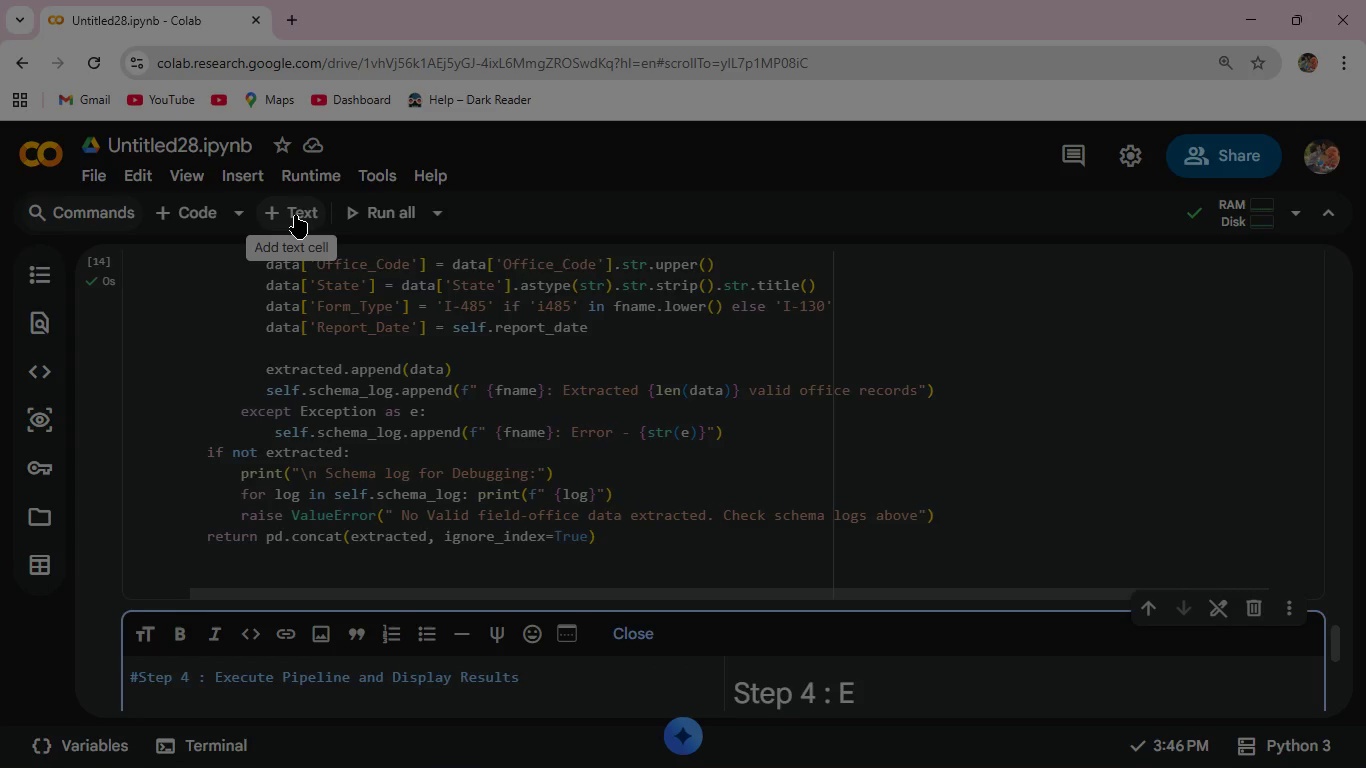 
key(Enter)
 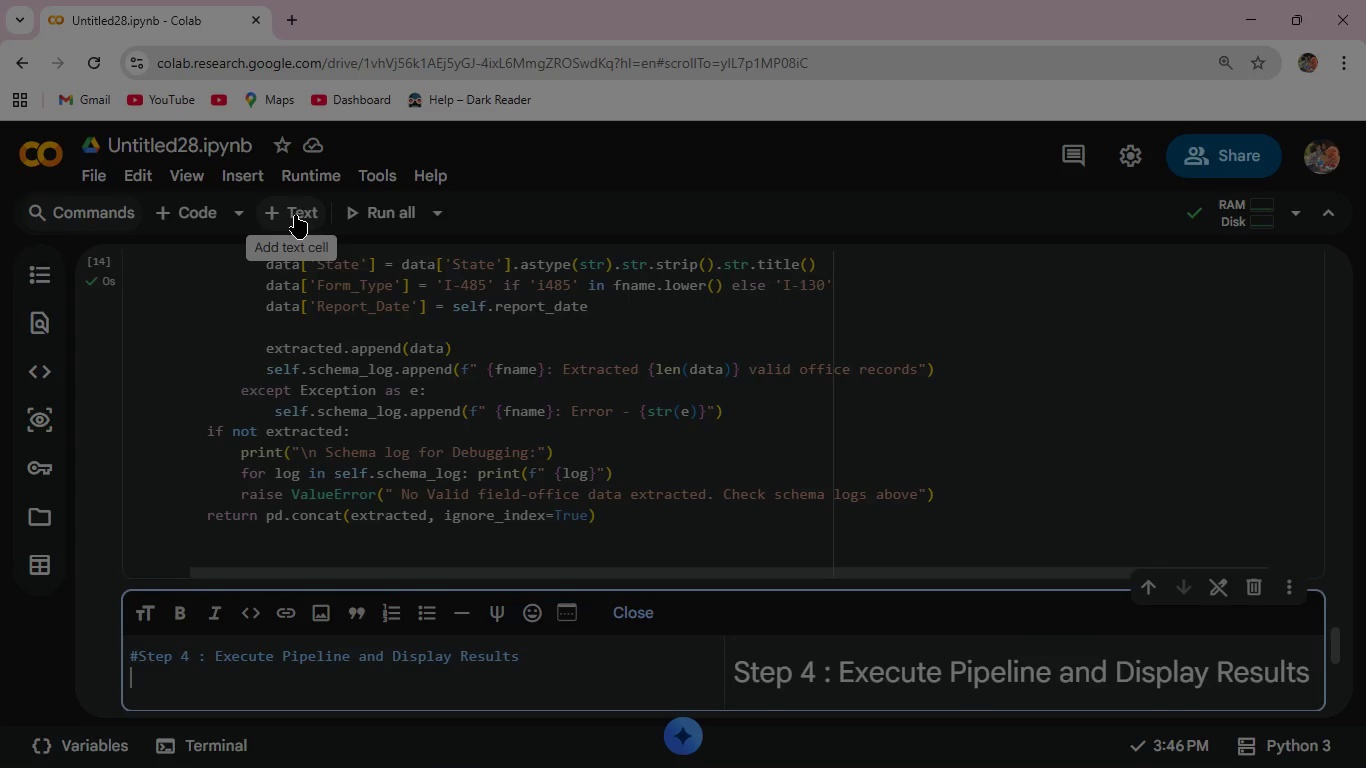 
wait(6.91)
 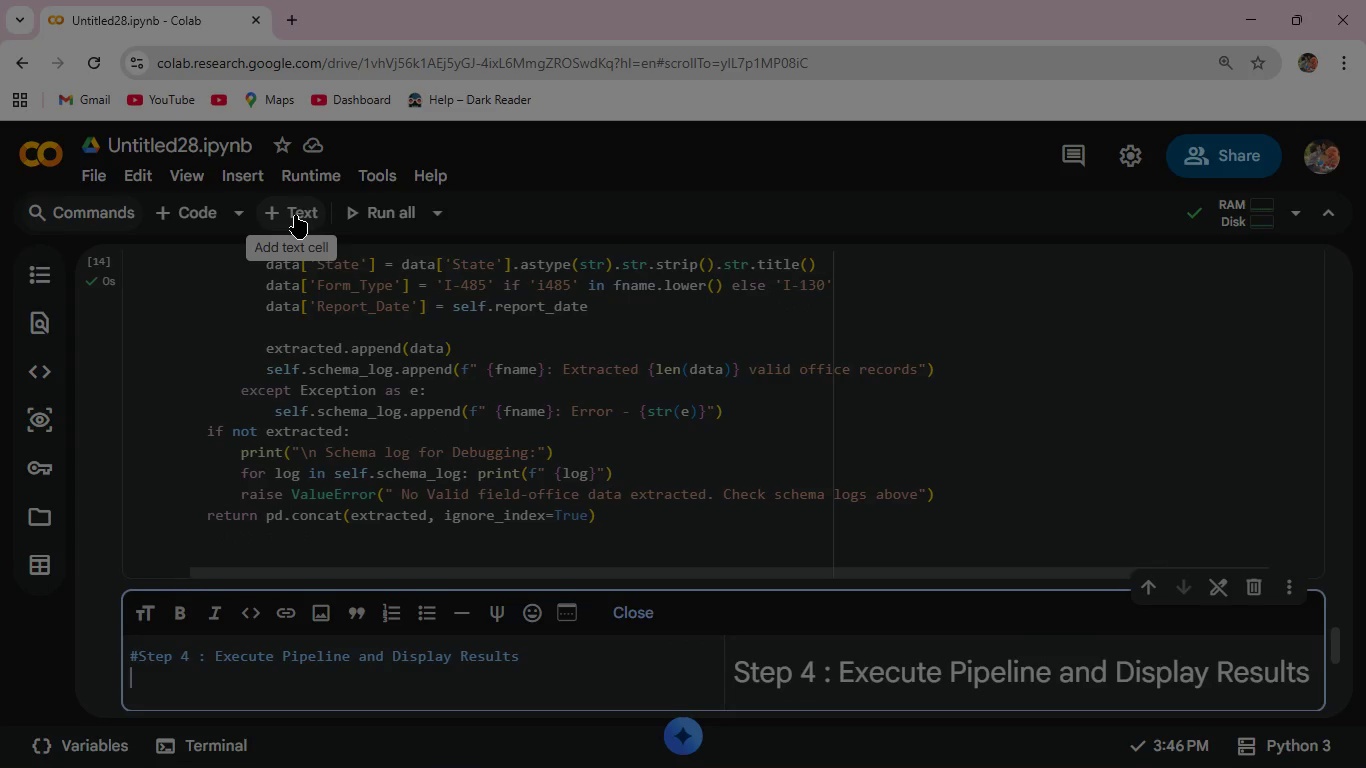 
type(Instan)
 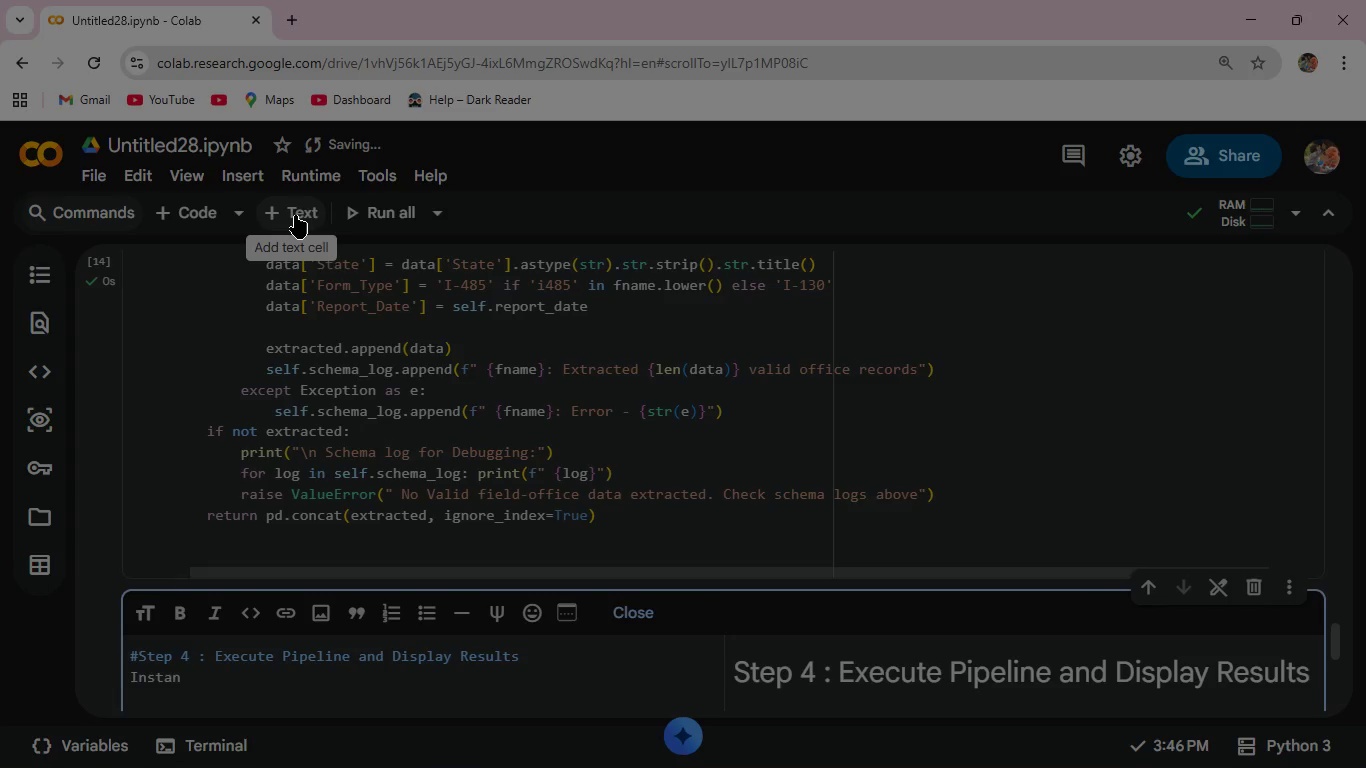 
type(tiate)
 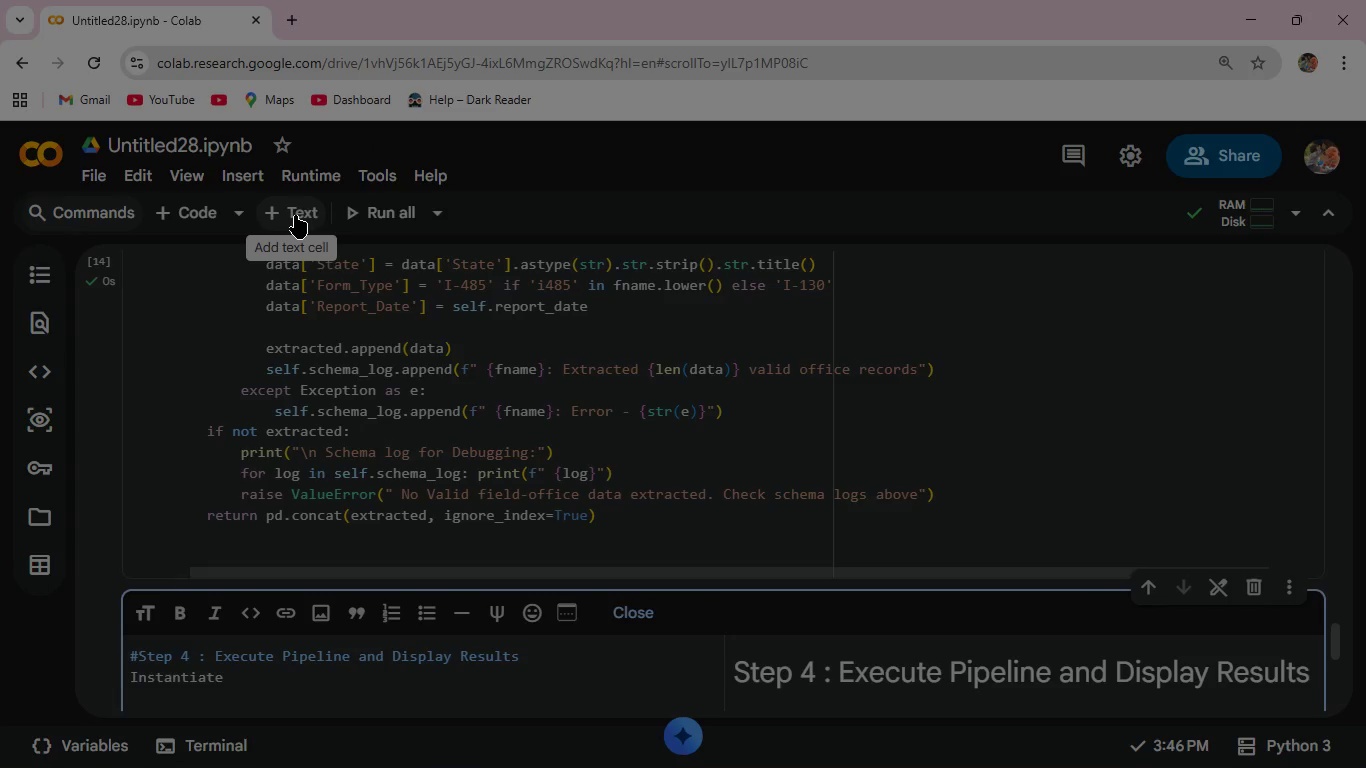 
type( the USCISImmigrationETL class and e)
 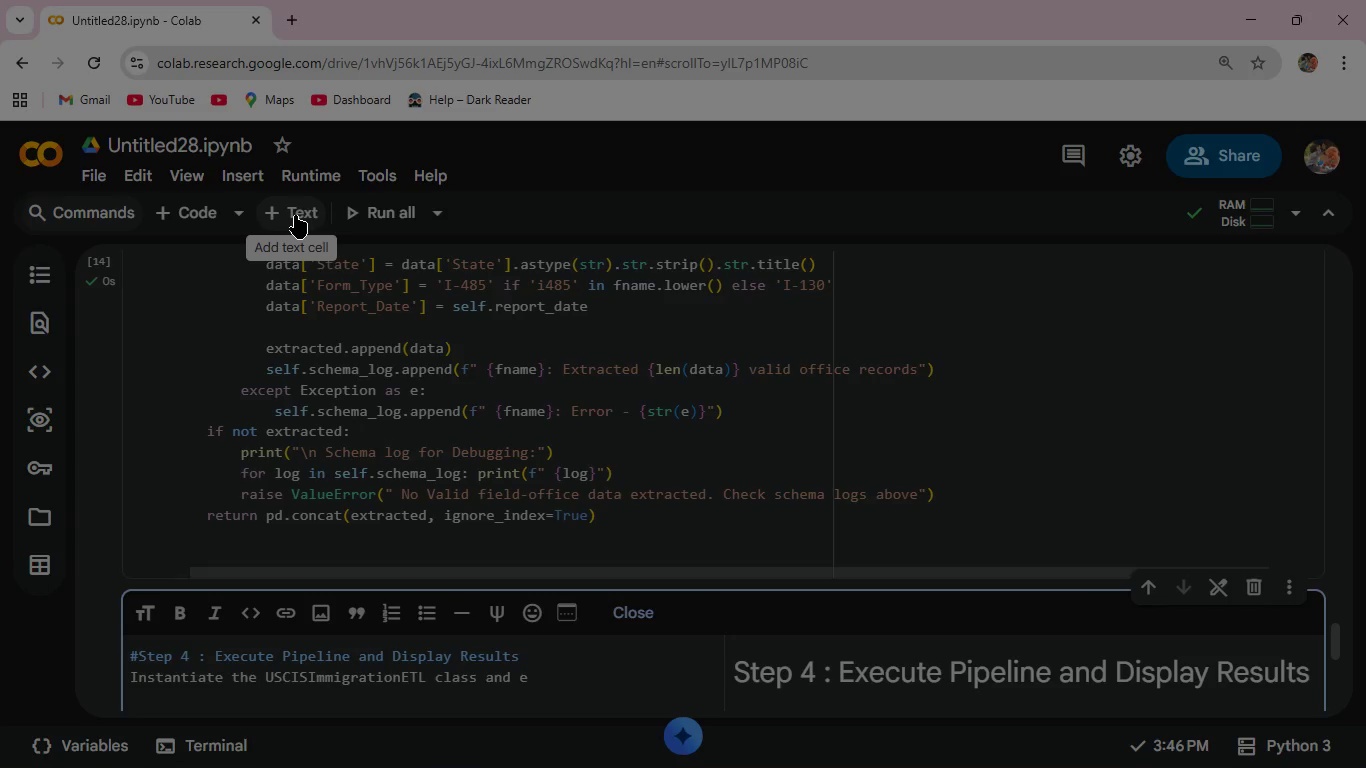 
type(xecute the pipeline sequentially: )
 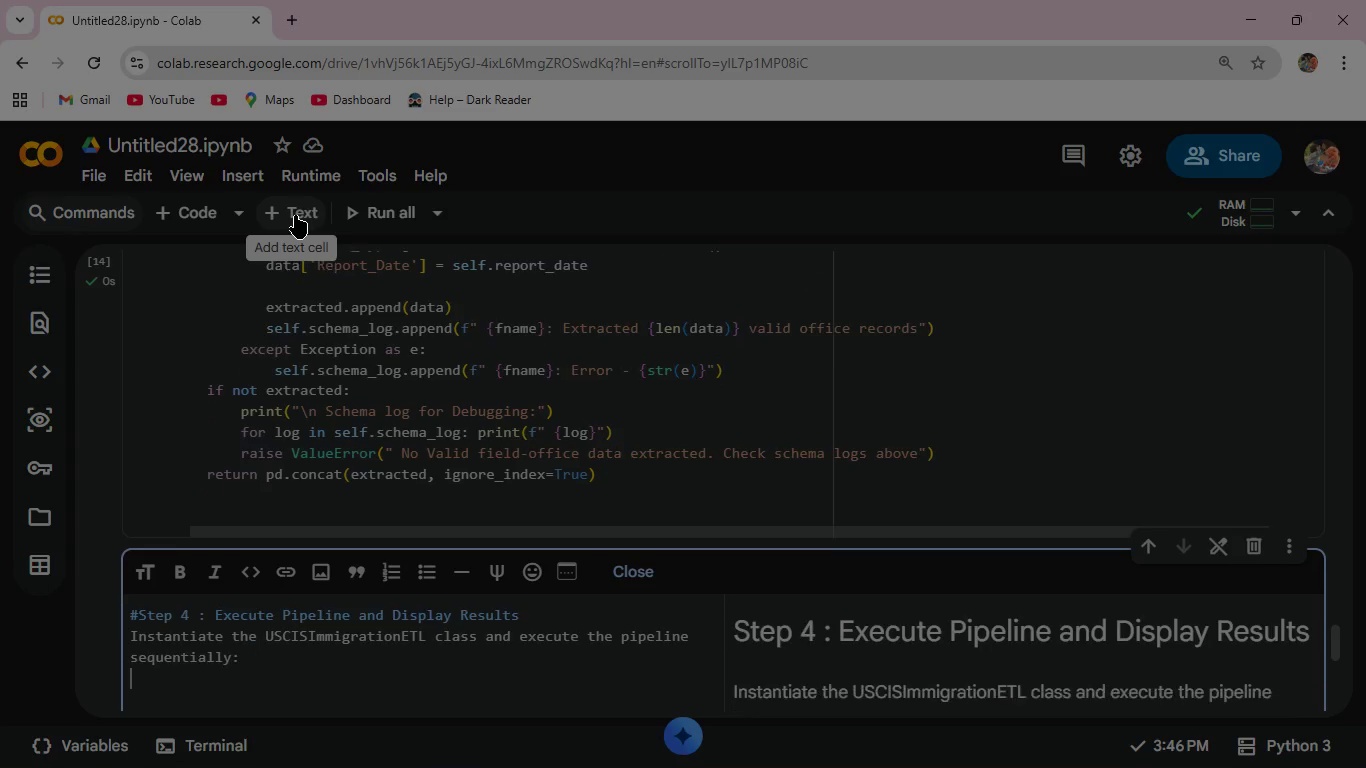 
key(Enter)
 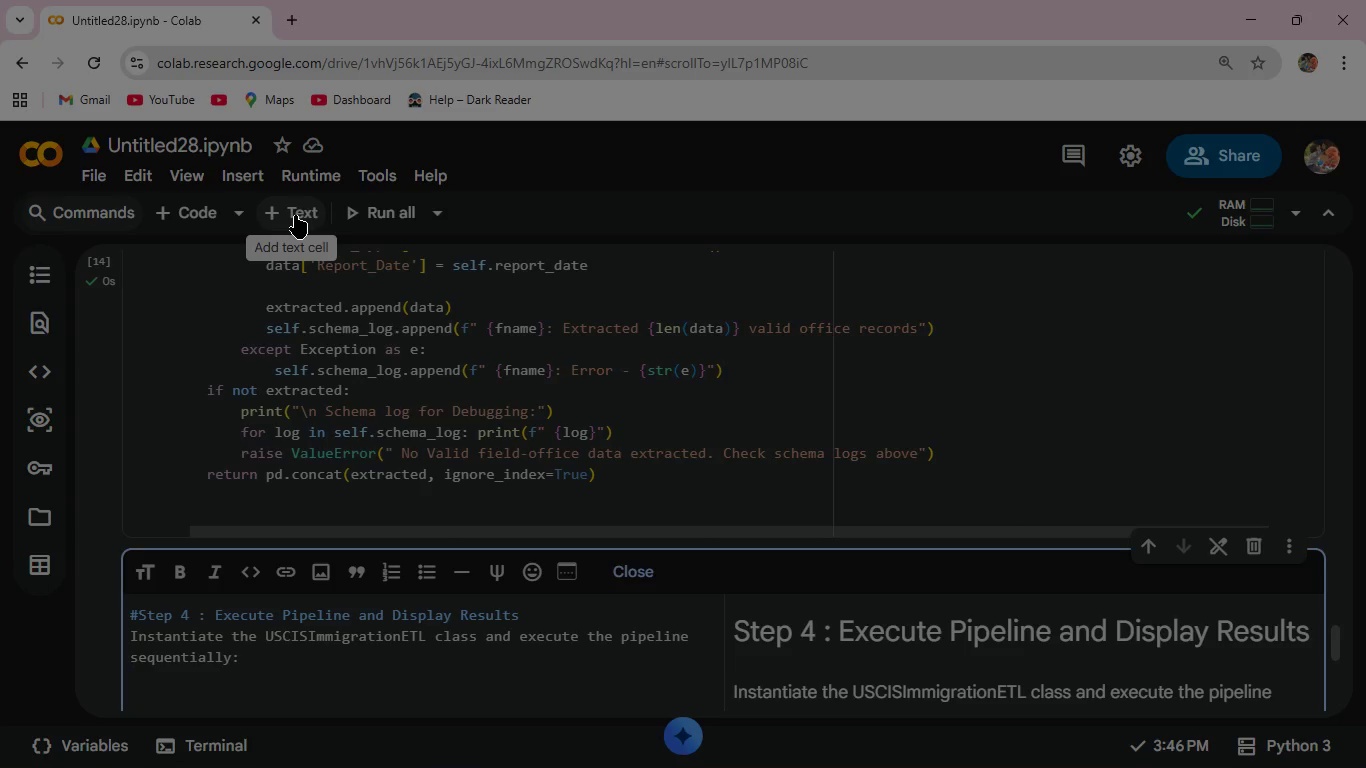 
key(Enter)
 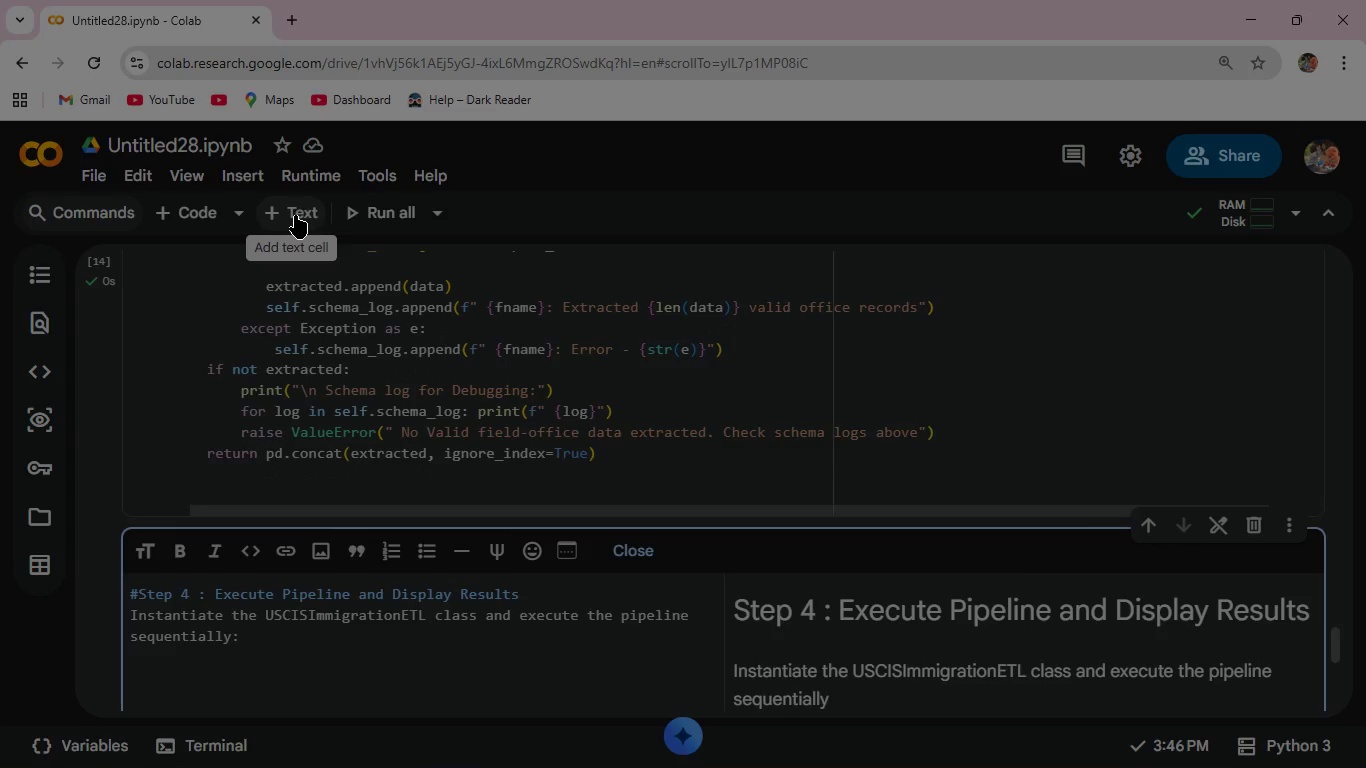 
type(1. Extract and Validate: Parses raw files,aligns schemas, and logs incomp)
 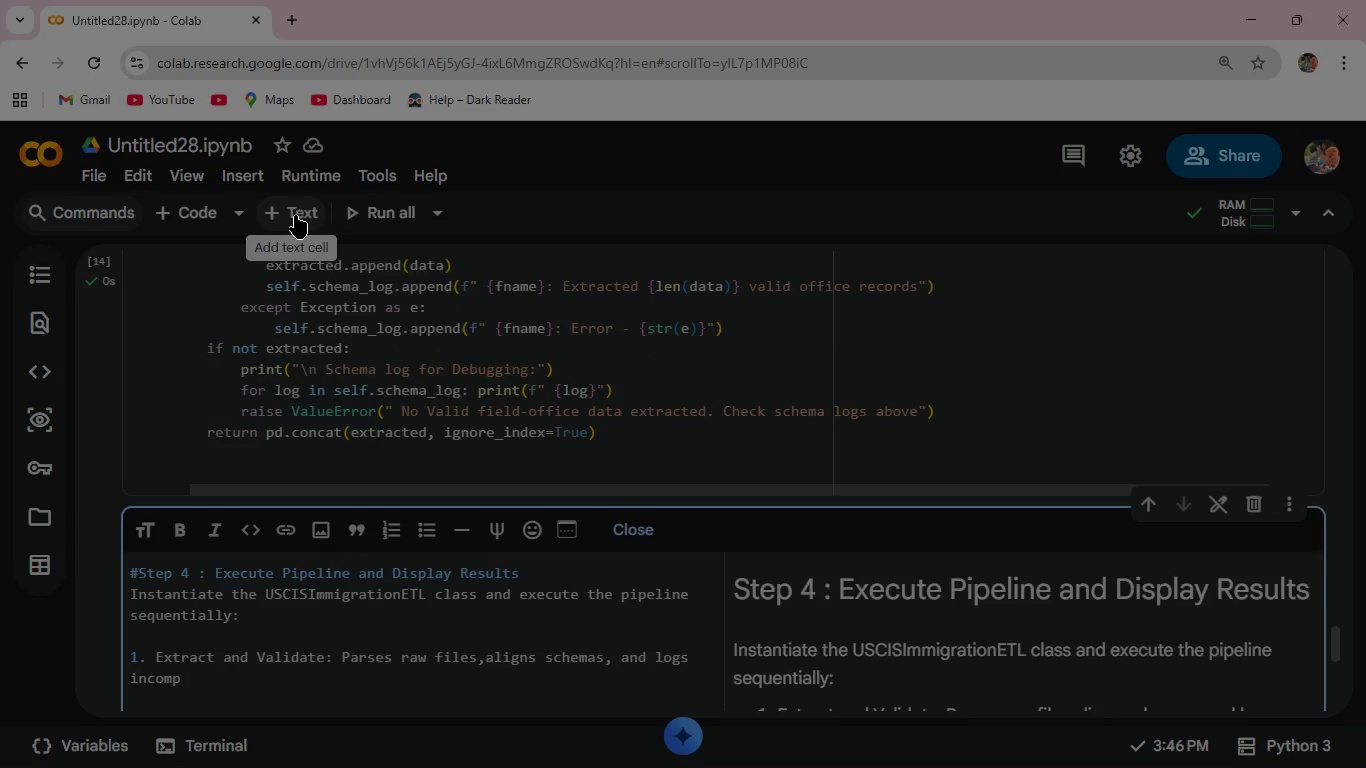 
type(atible )
 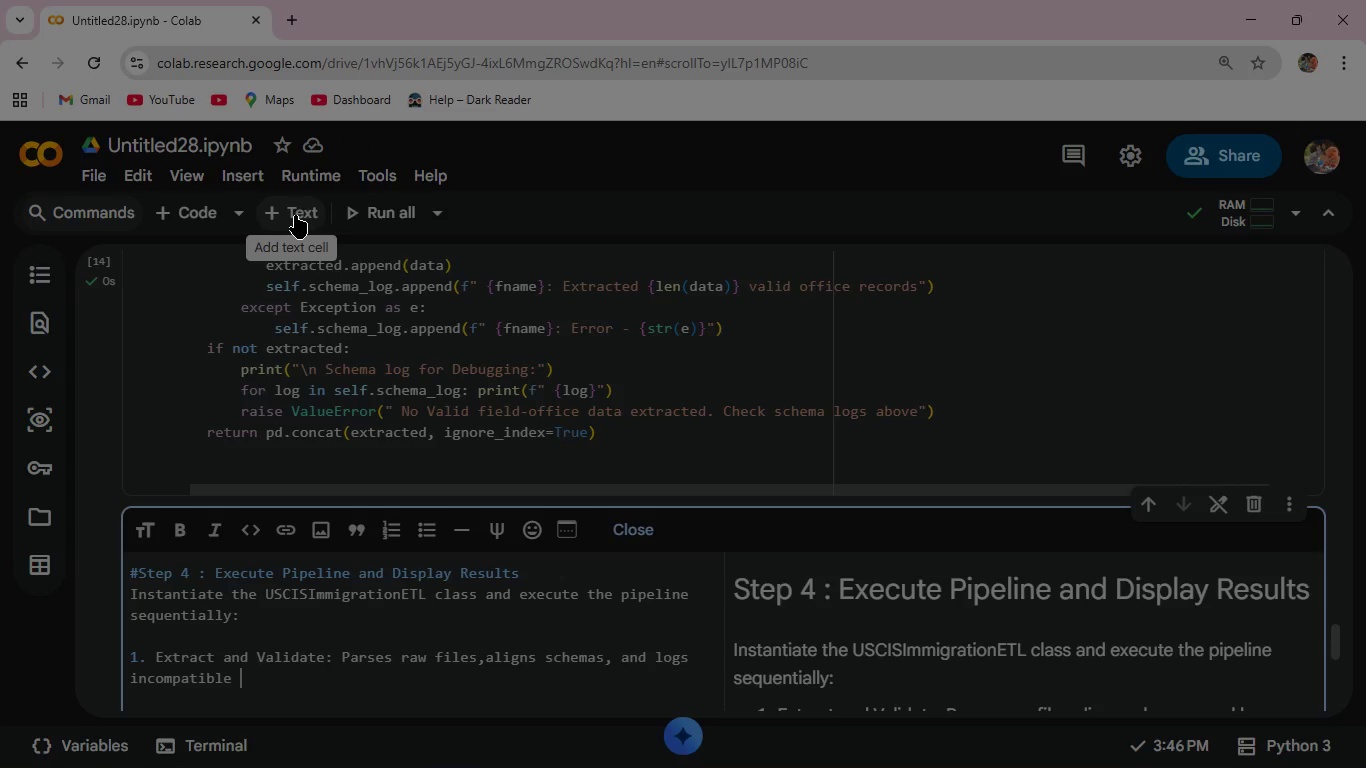 
type(reports )
 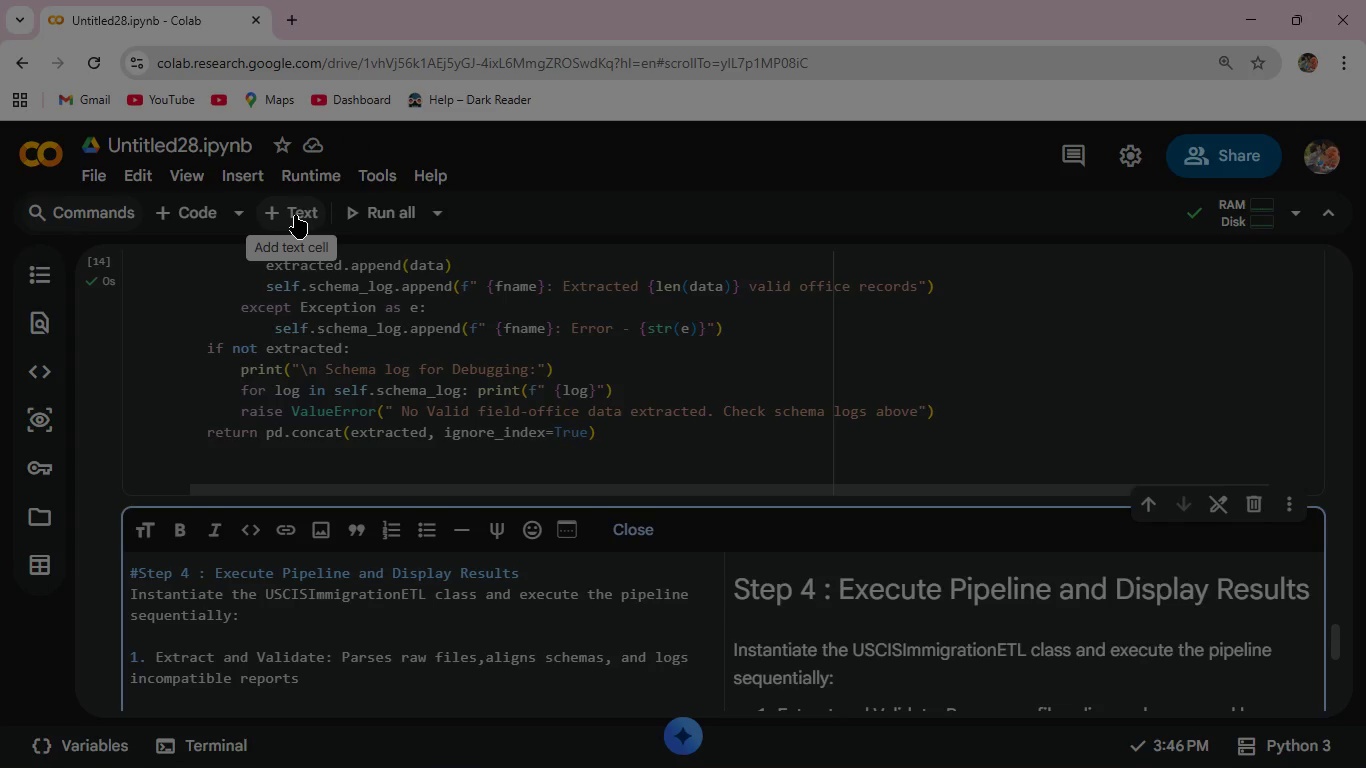 
key(Enter)
 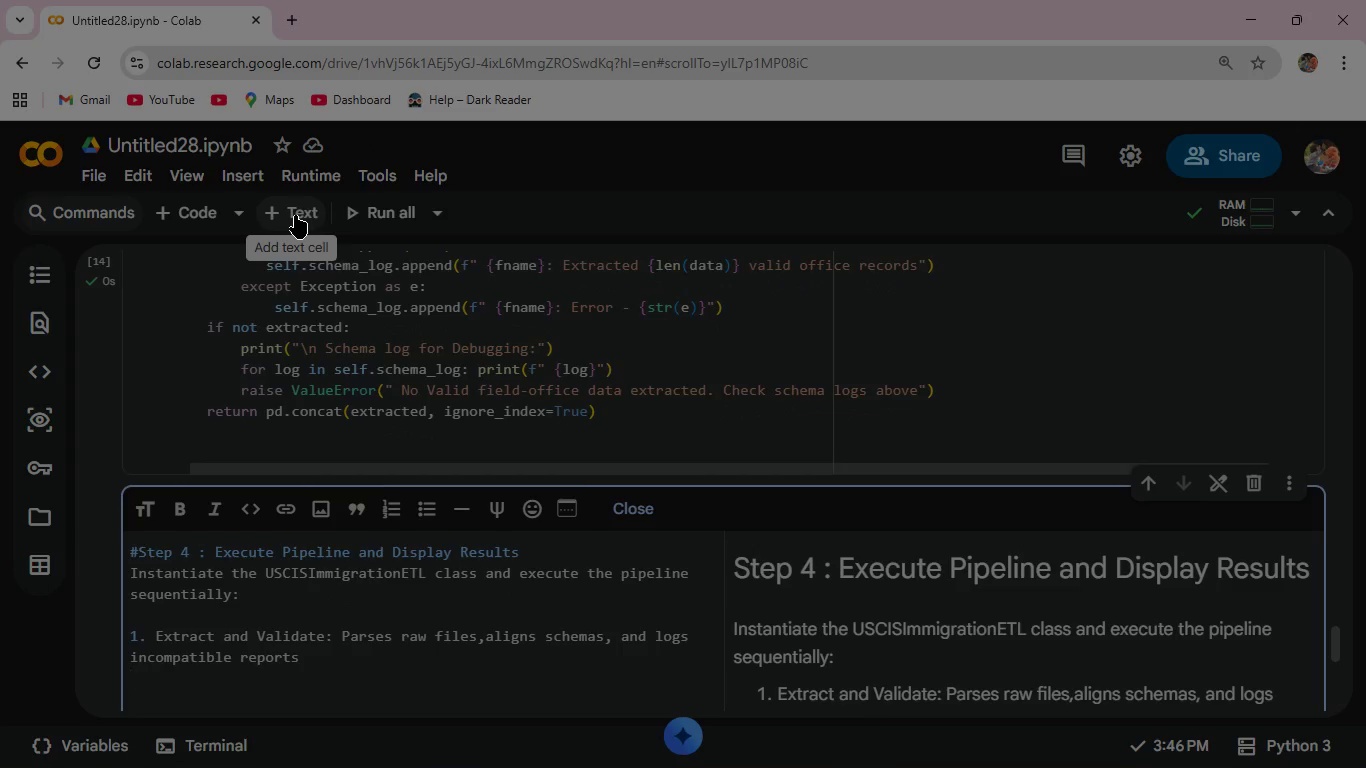 
key(Enter)
 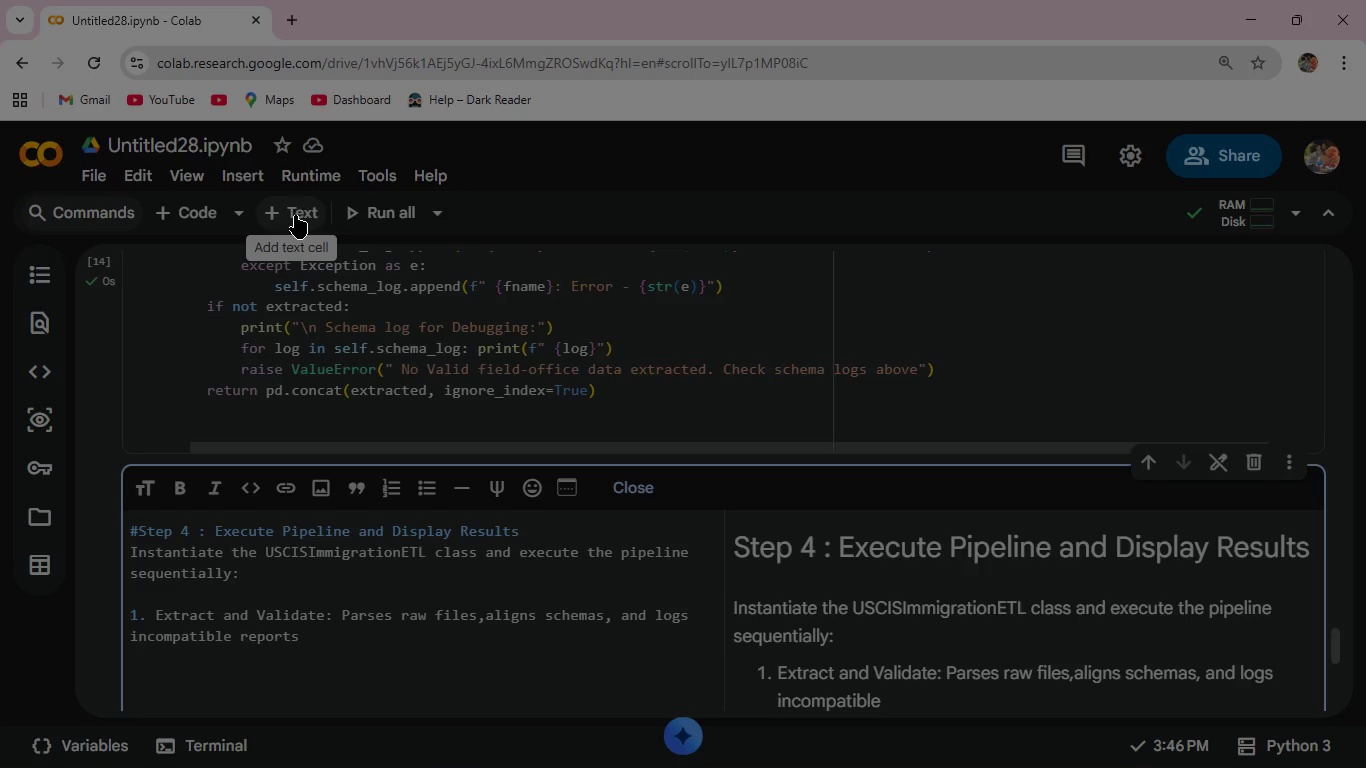 
type(2. Transform: Cleans data, handles missing values and computes the Backlog_Index )
 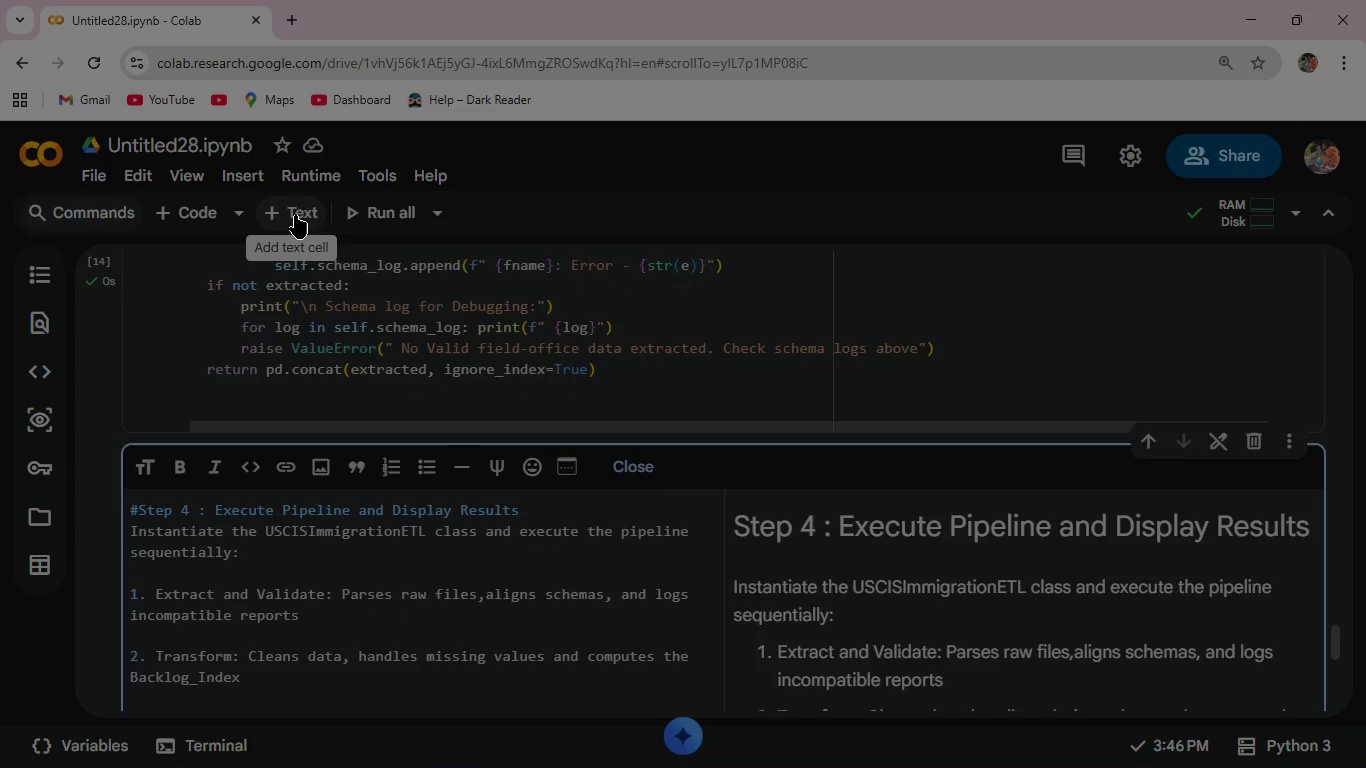 
key(Enter)
 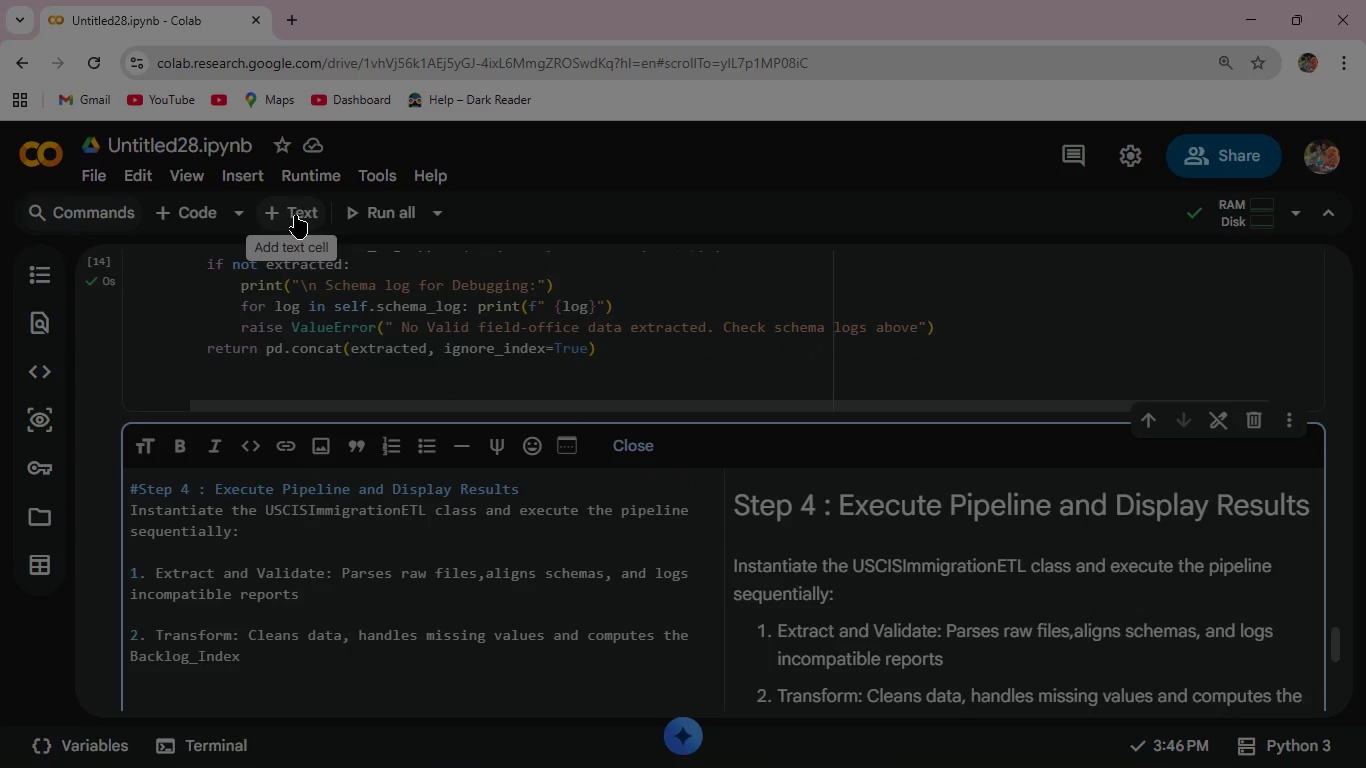 
type(3. Load : Save )
key(Backspace)
type(s Cleaned data tp )
key(Backspace)
key(Backspace)
type(o SQLite and Paraquest )
 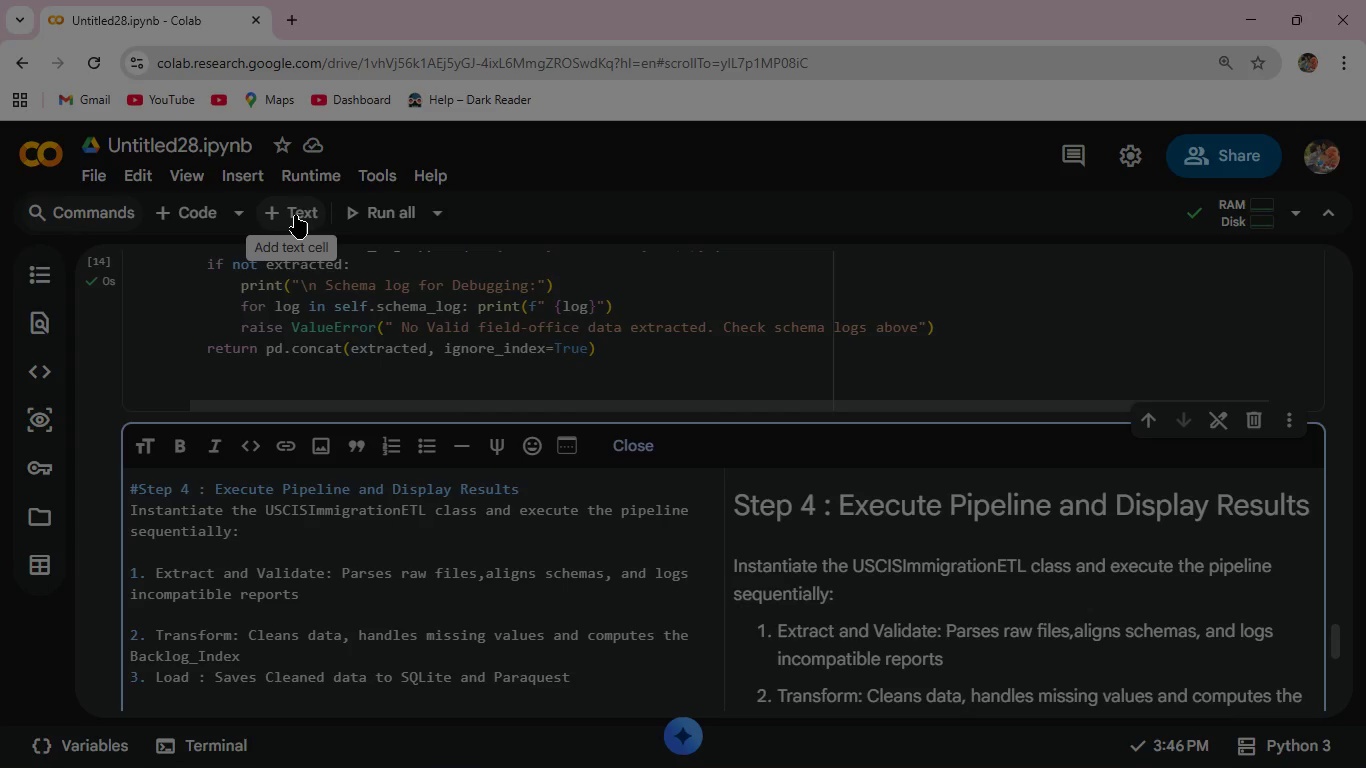 
wait(12.25)
 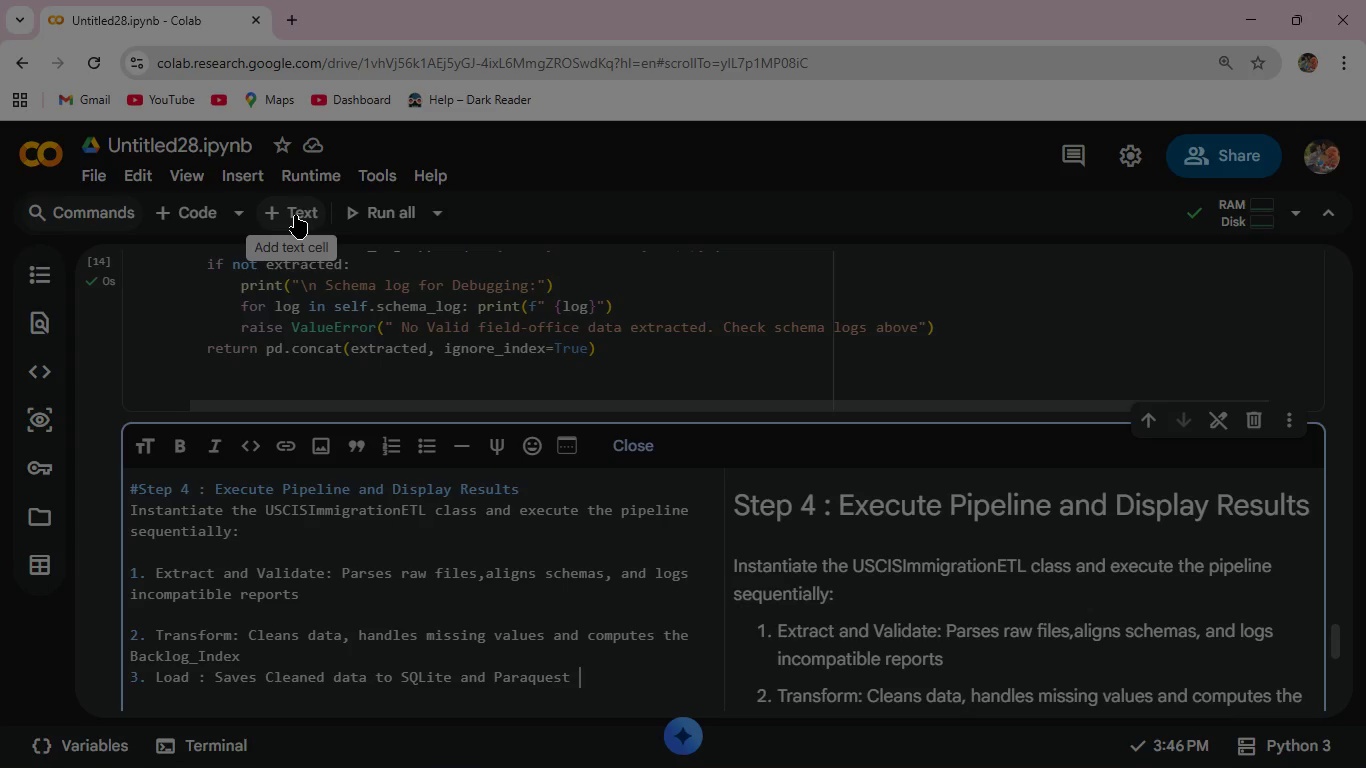 
key(Enter)
 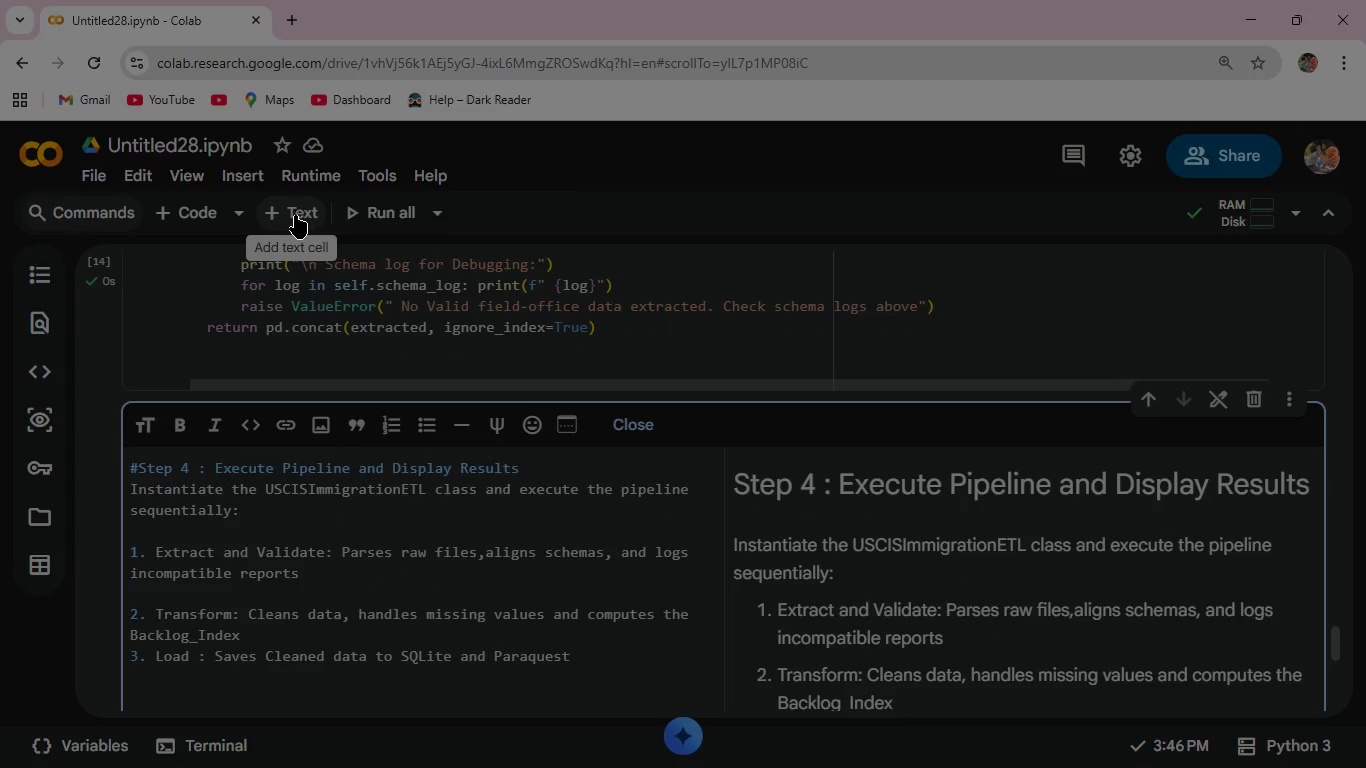 
type(4. Quality Report: Output Summary statistics and validates )
 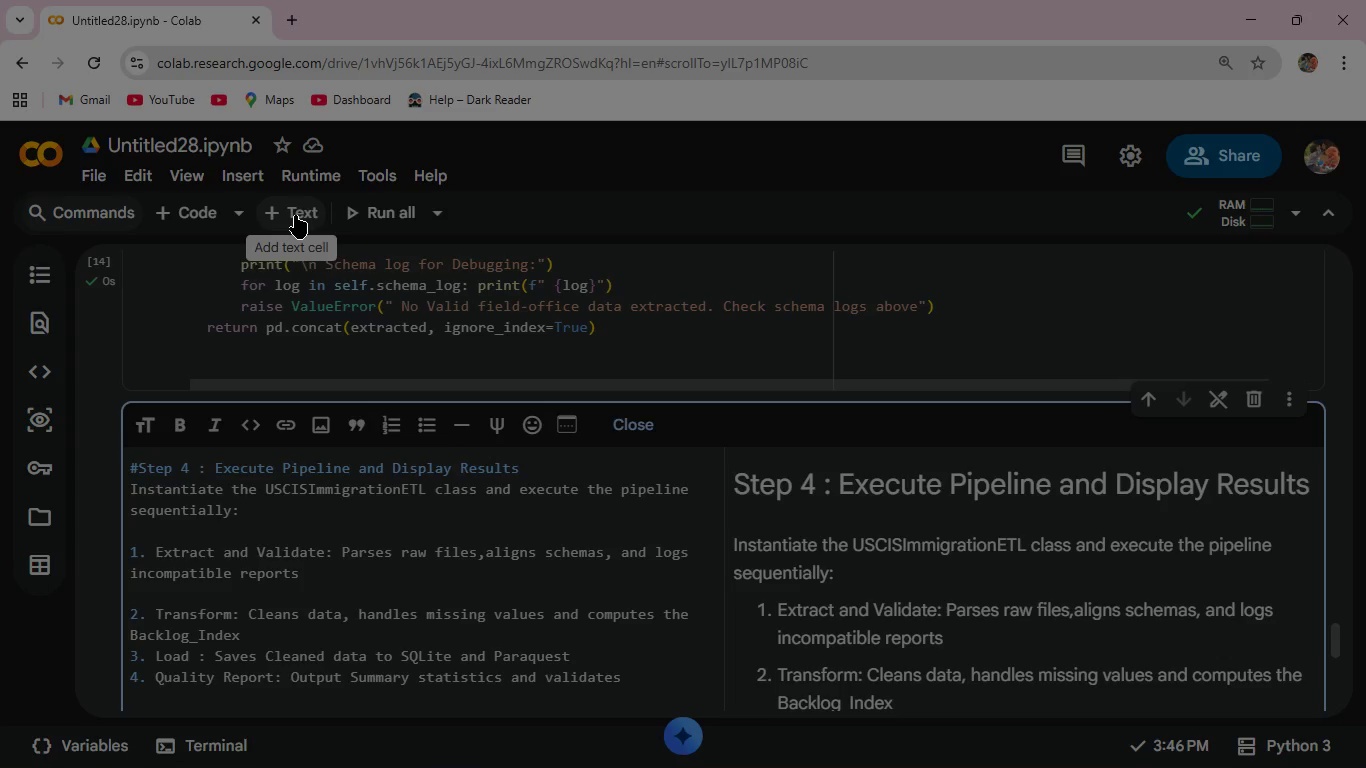 
type(transformations via visualization )
key(Backspace)
type(s)
 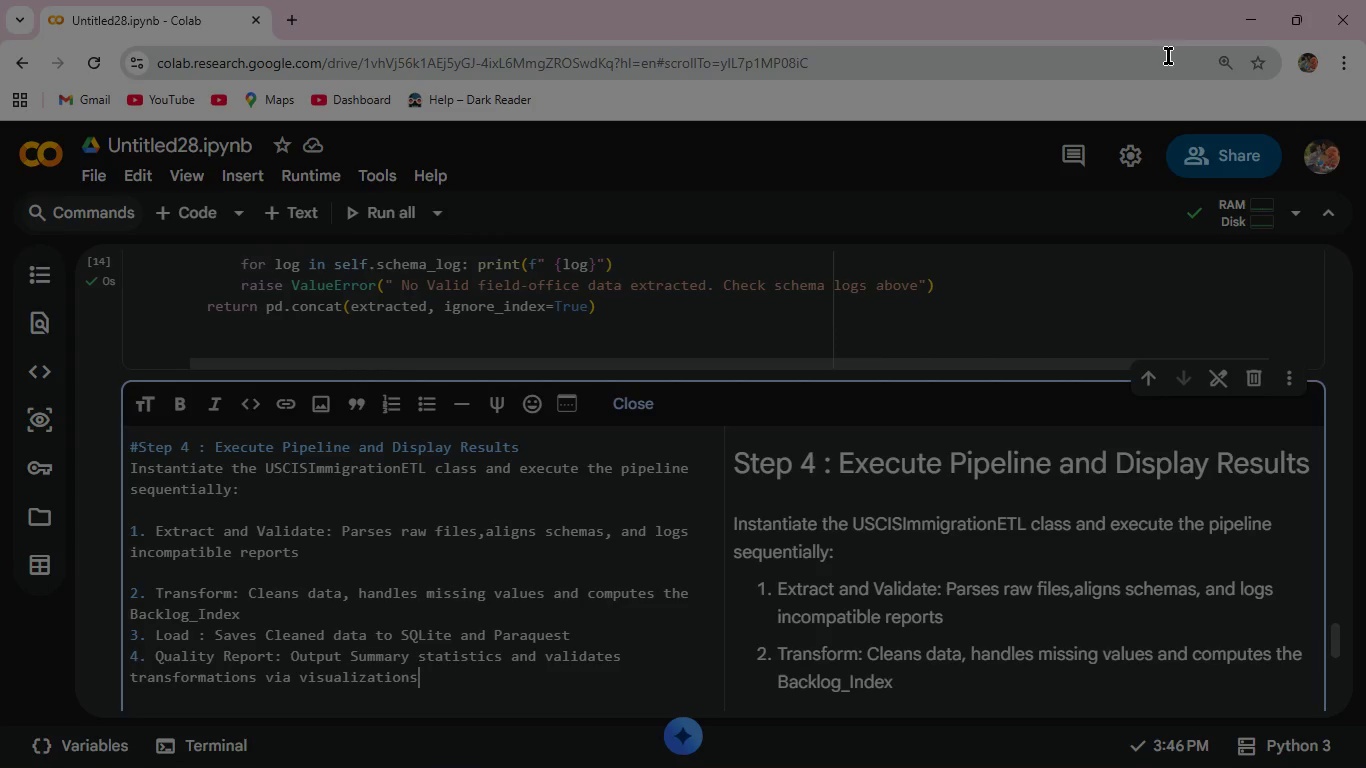 
left_click([1253, 26])